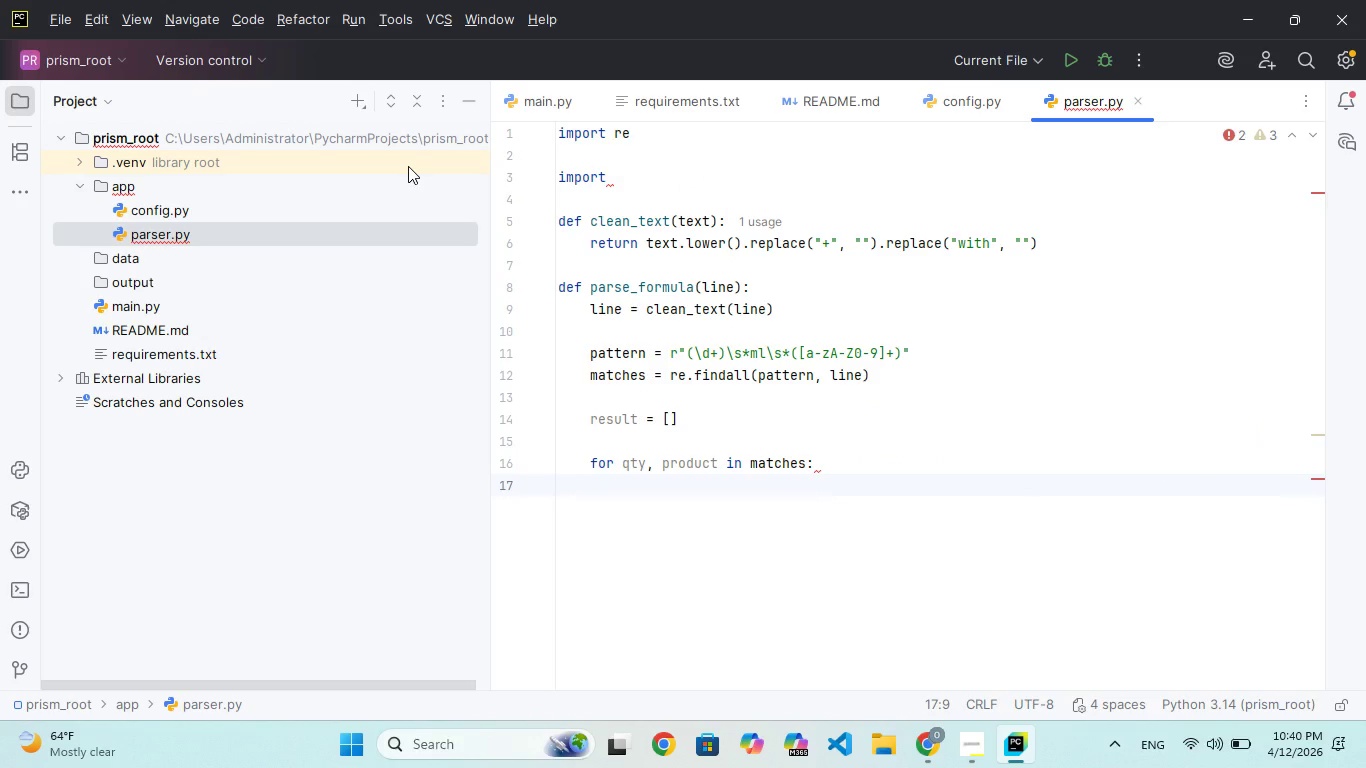 
type(resut.append({\)
key(Backspace)
 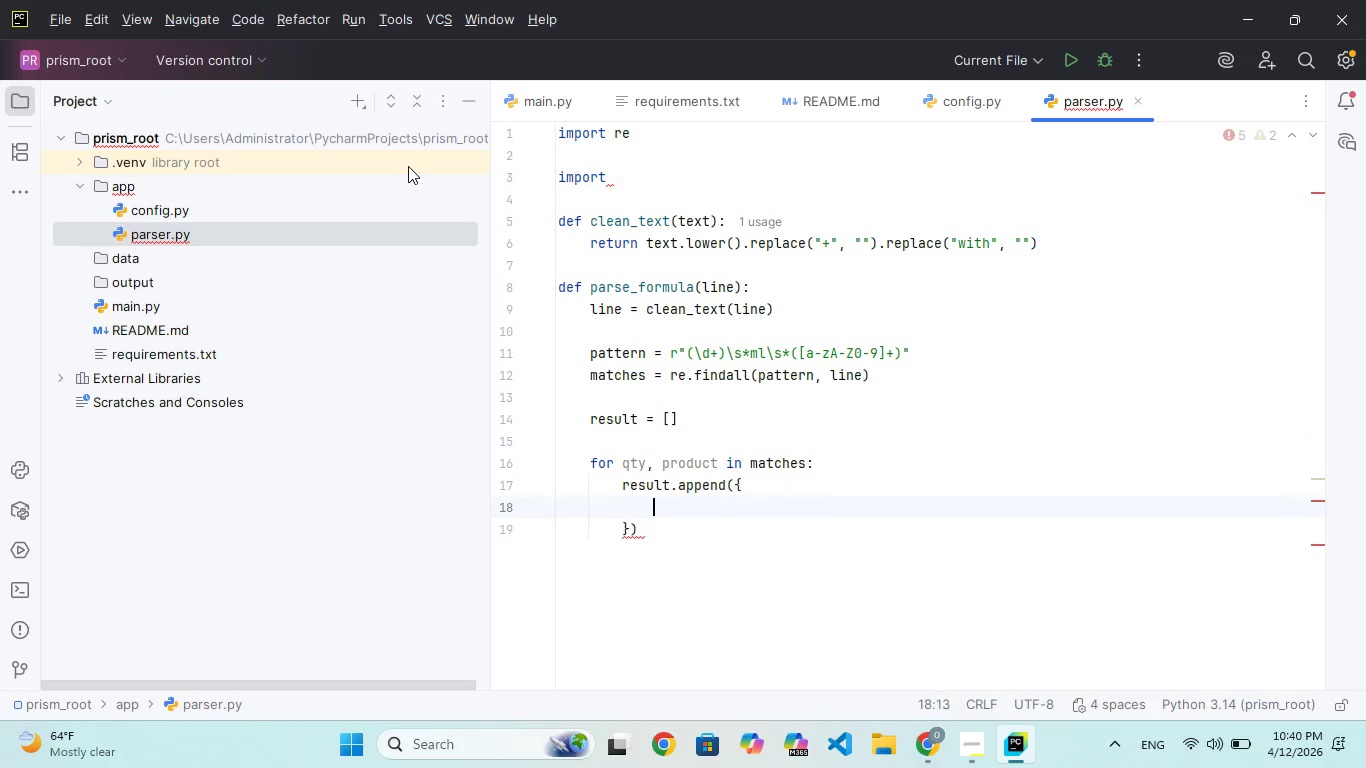 
hold_key(key=L, duration=0.34)
 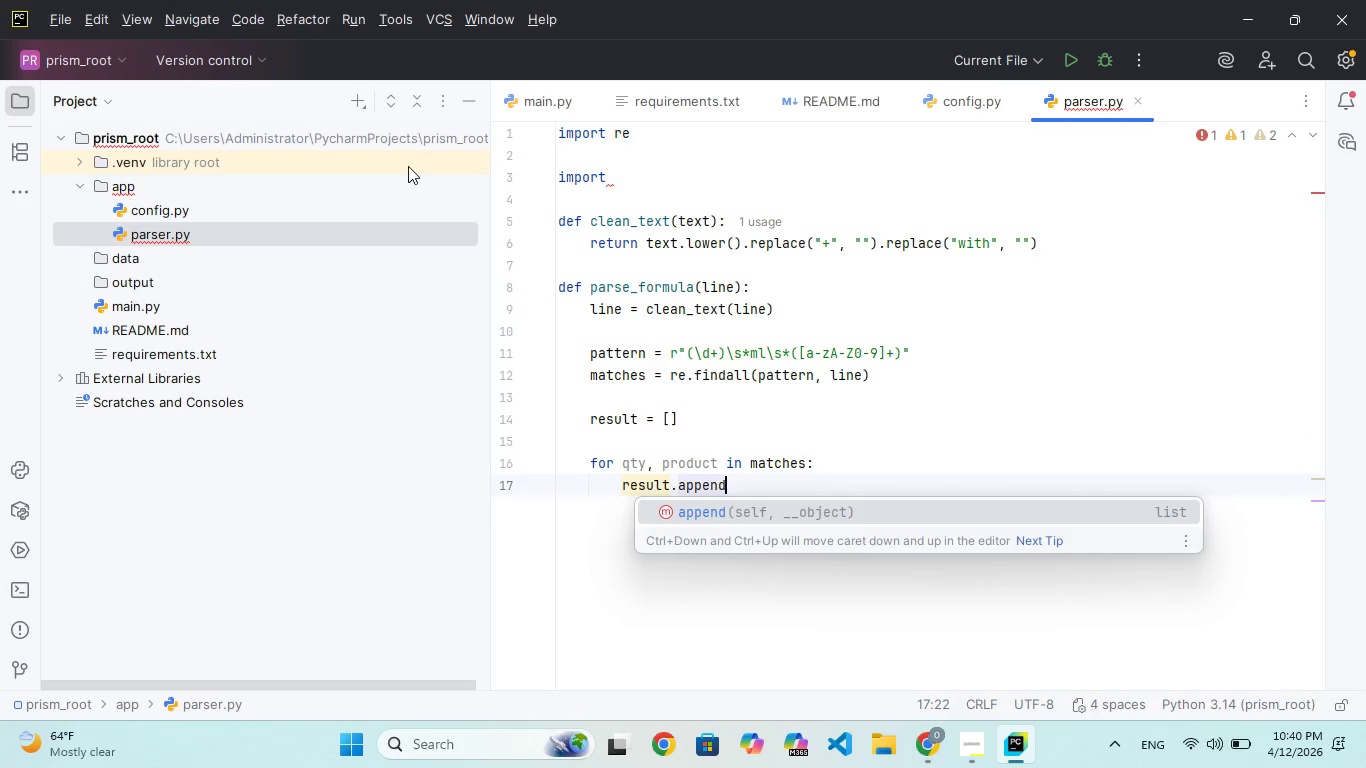 
key(Enter)
 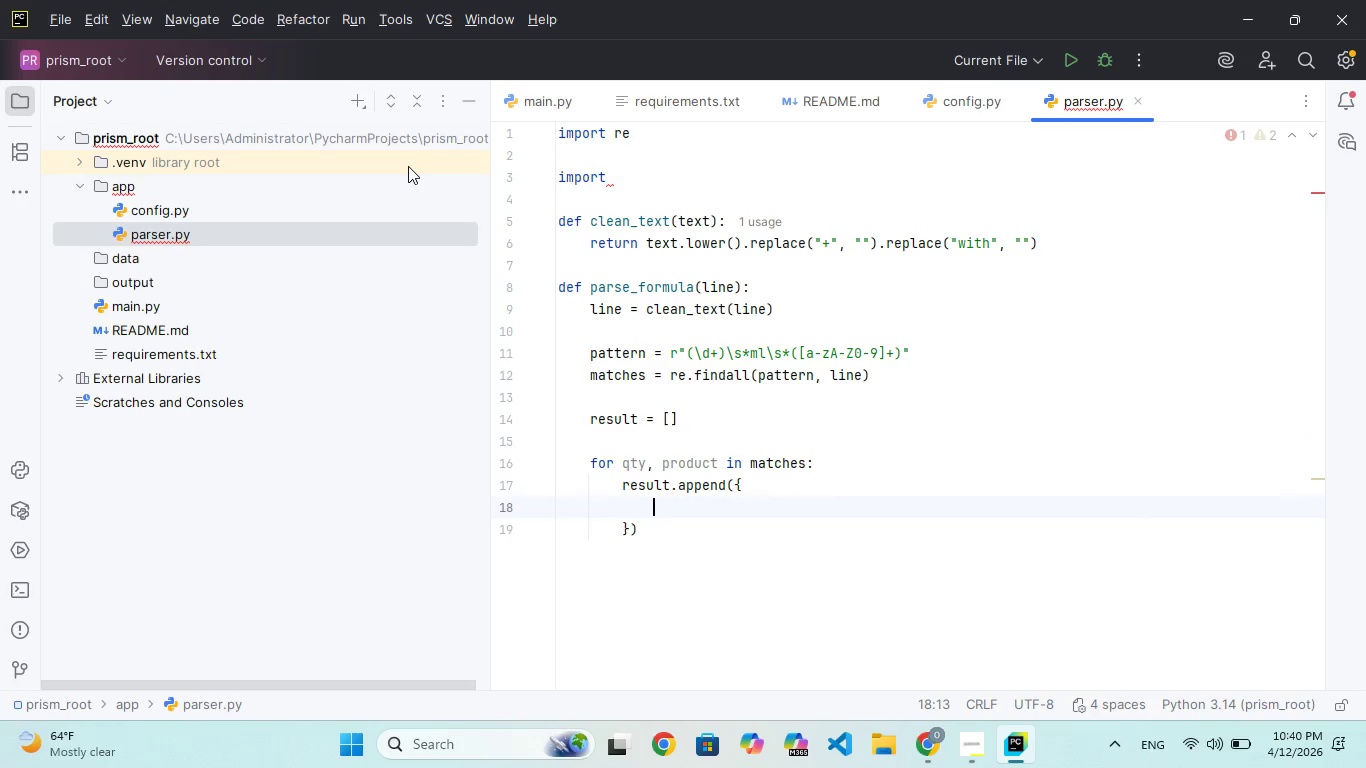 
type("product)
 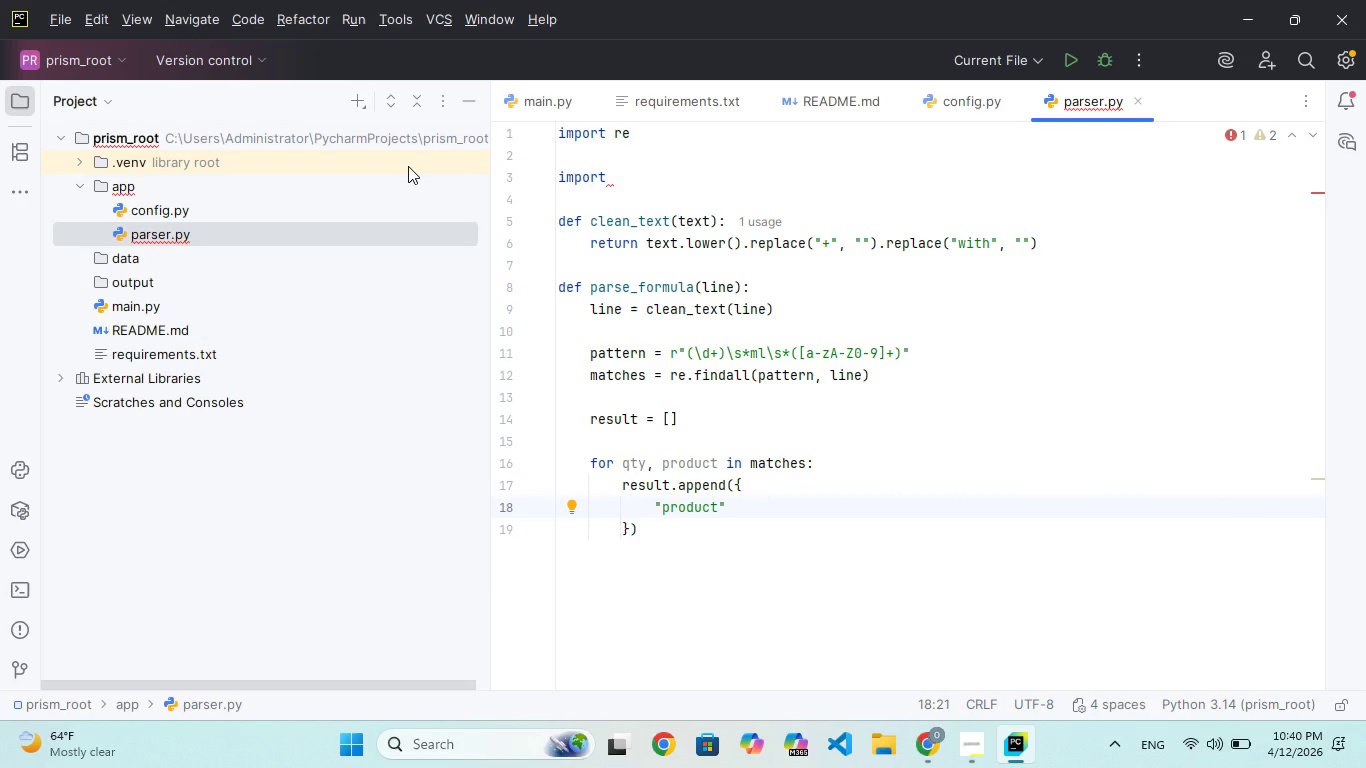 
key(ArrowRight)
 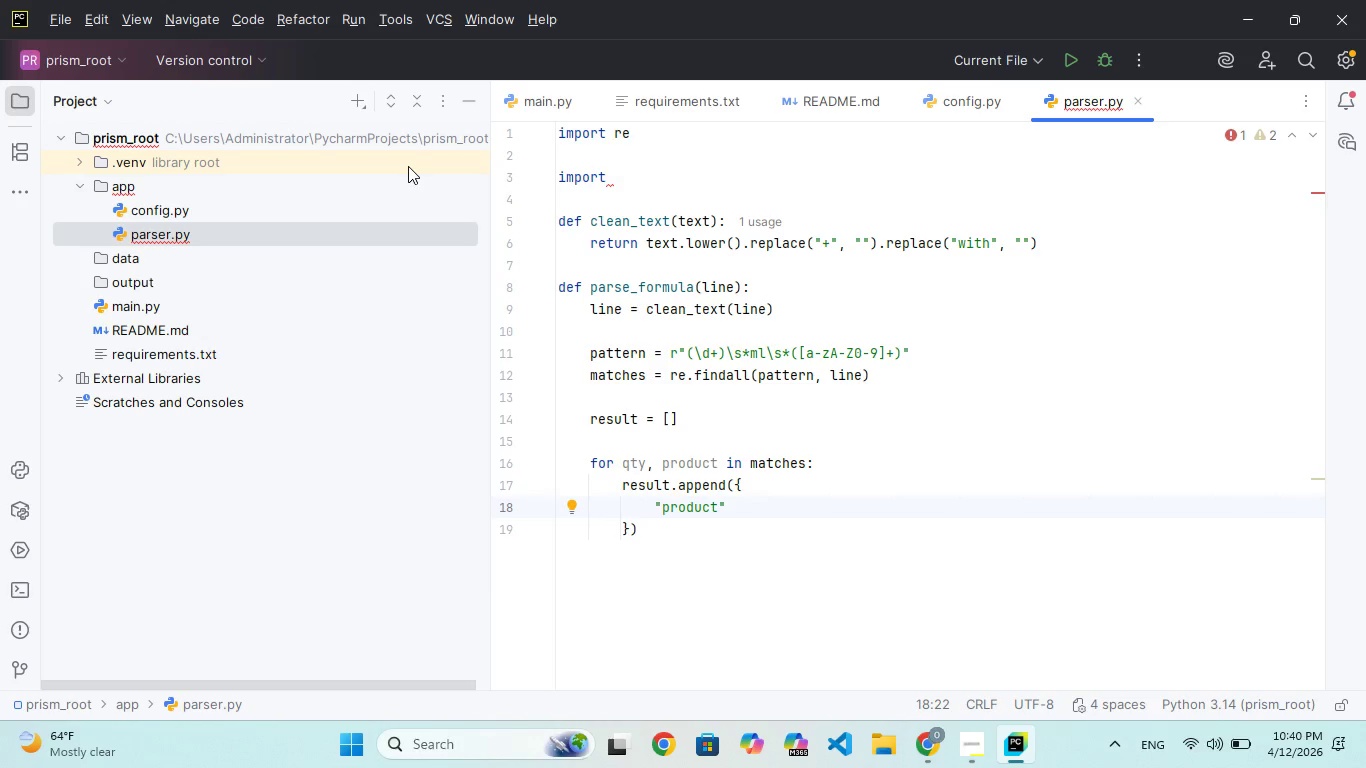 
type(: product.uppr)
key(Backspace)
type(er)
 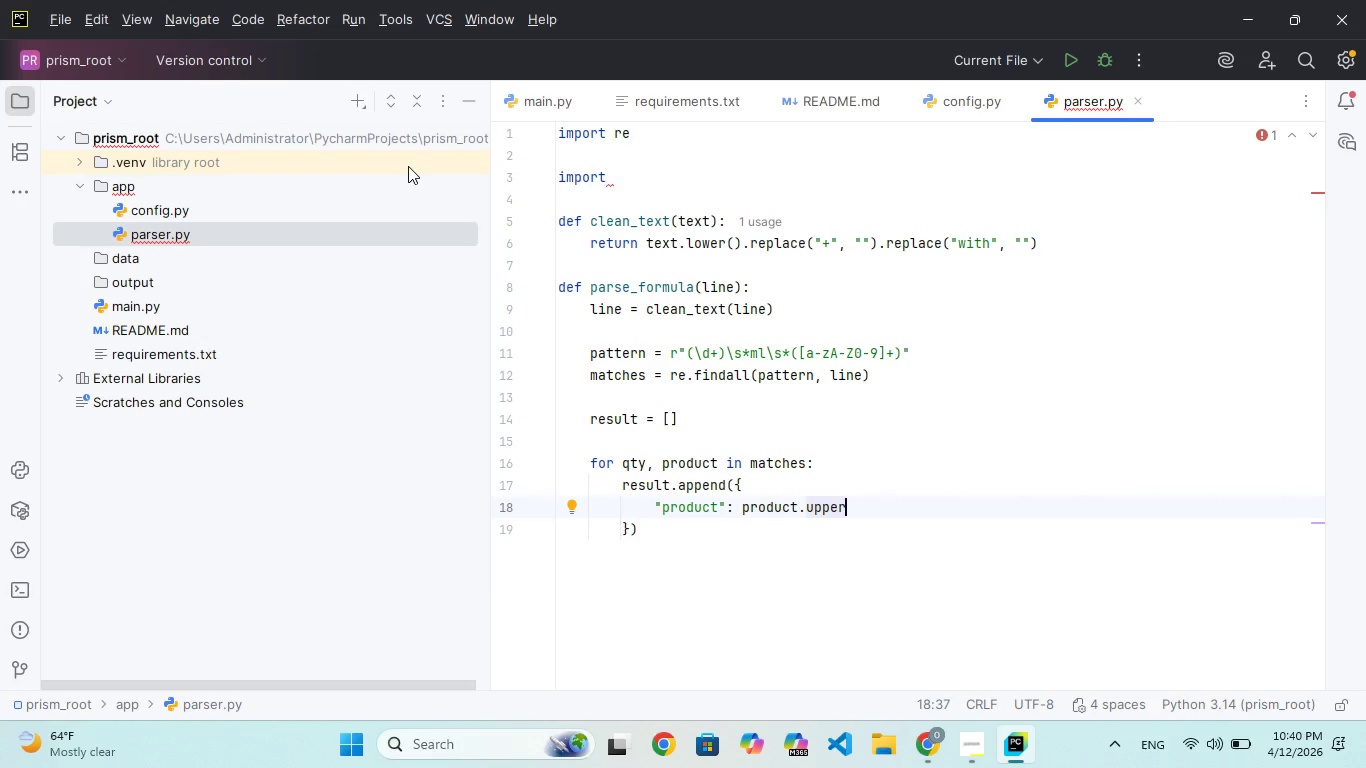 
key(Shift+9)
 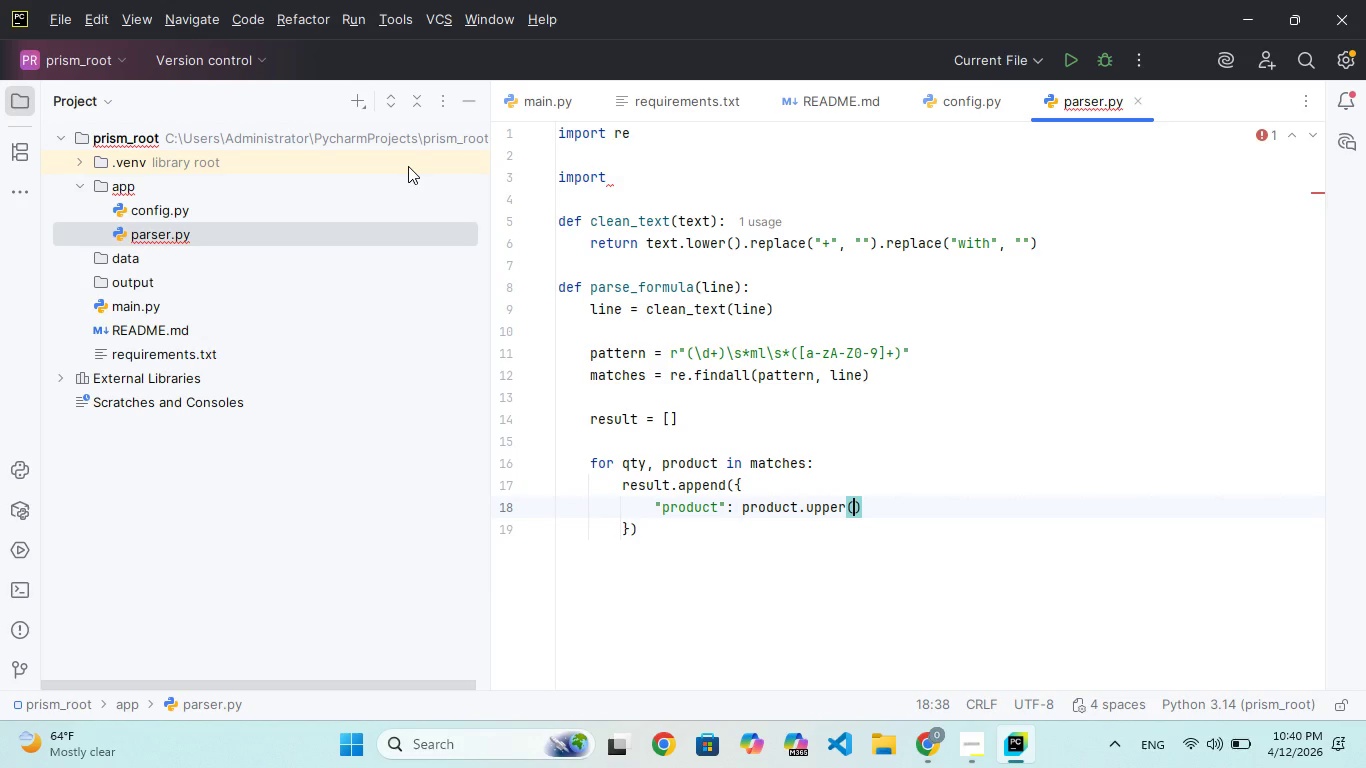 
key(ArrowRight)
 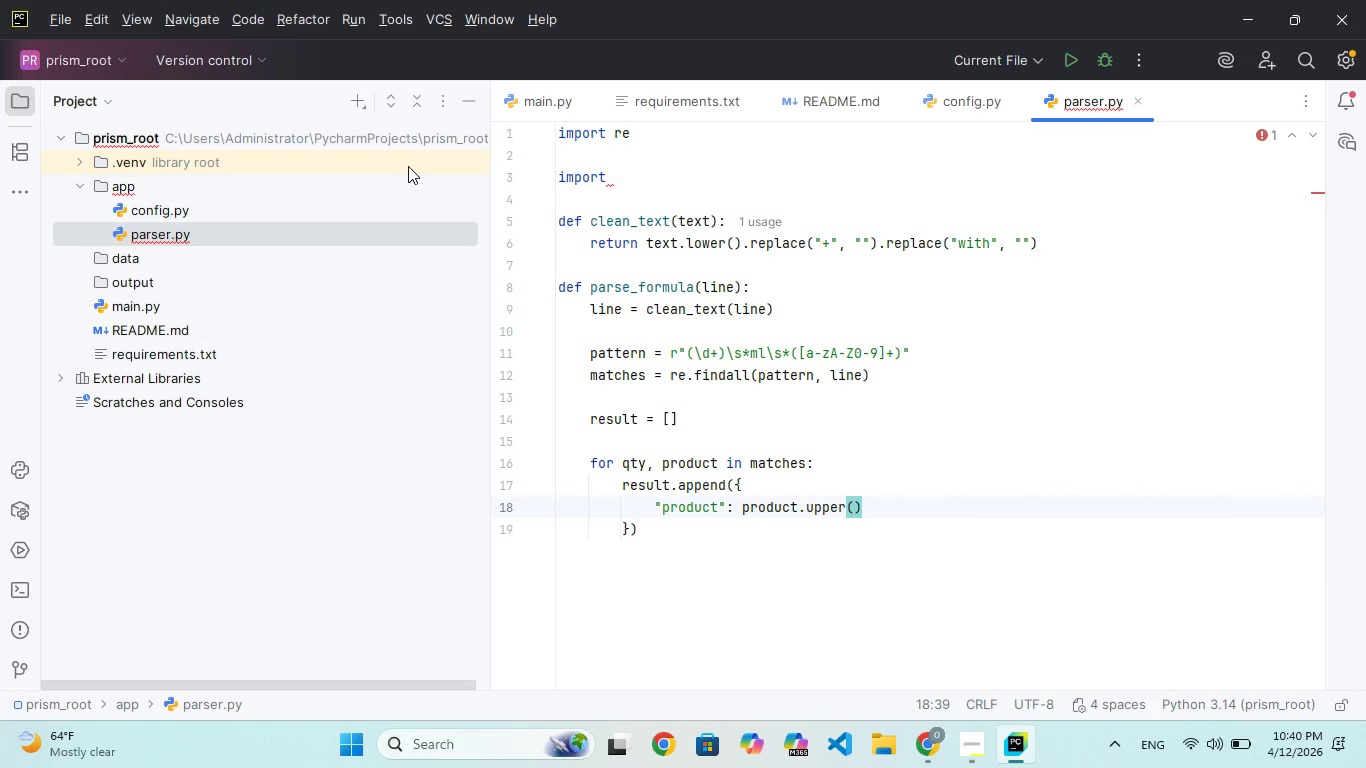 
key(Comma)
 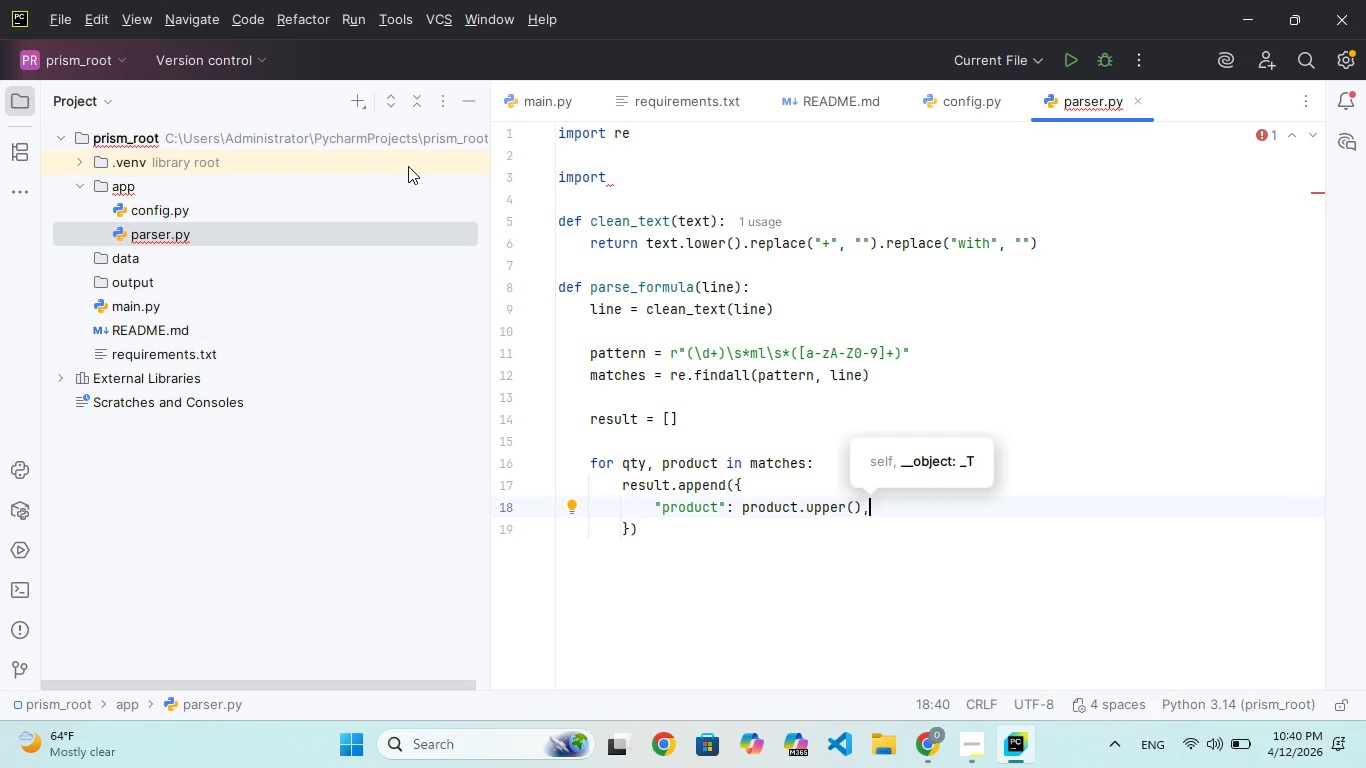 
key(Enter)
 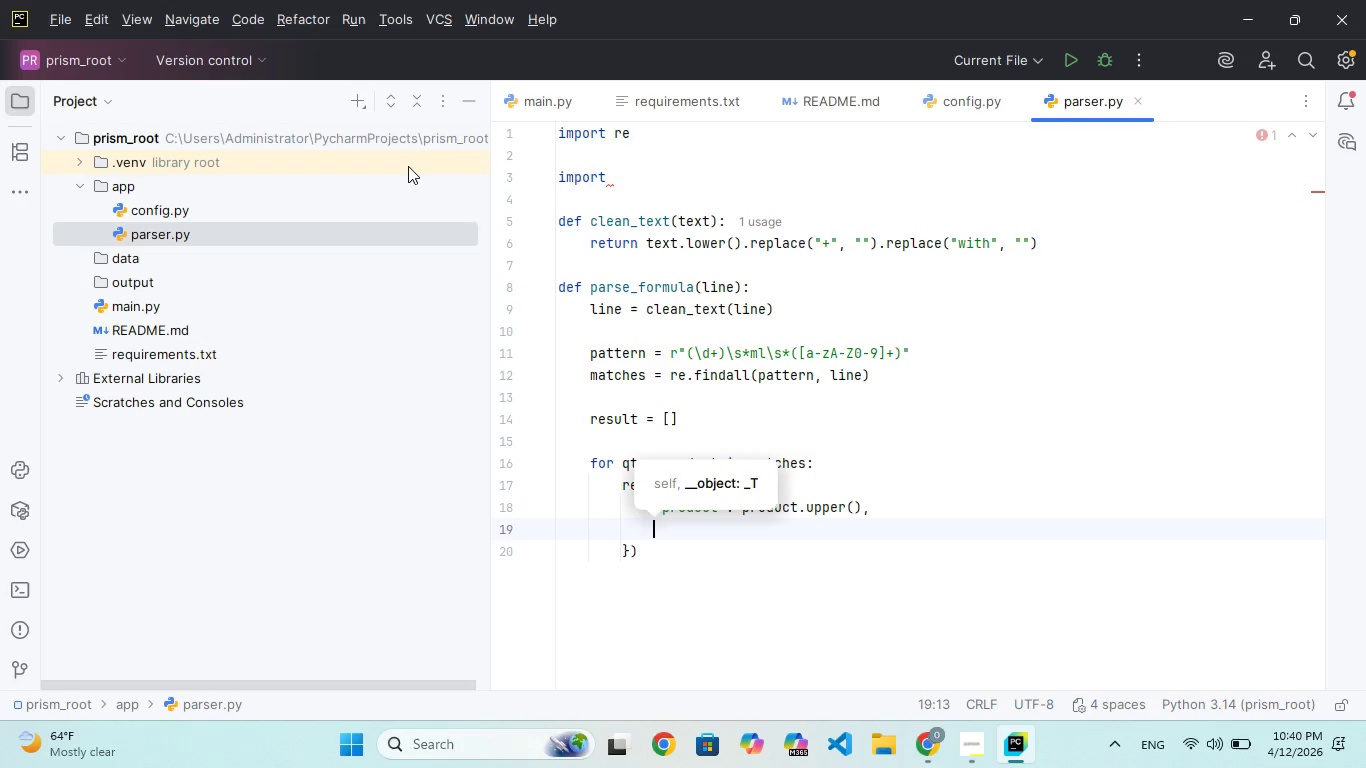 
type(:)
key(Backspace)
type("quantiy)
 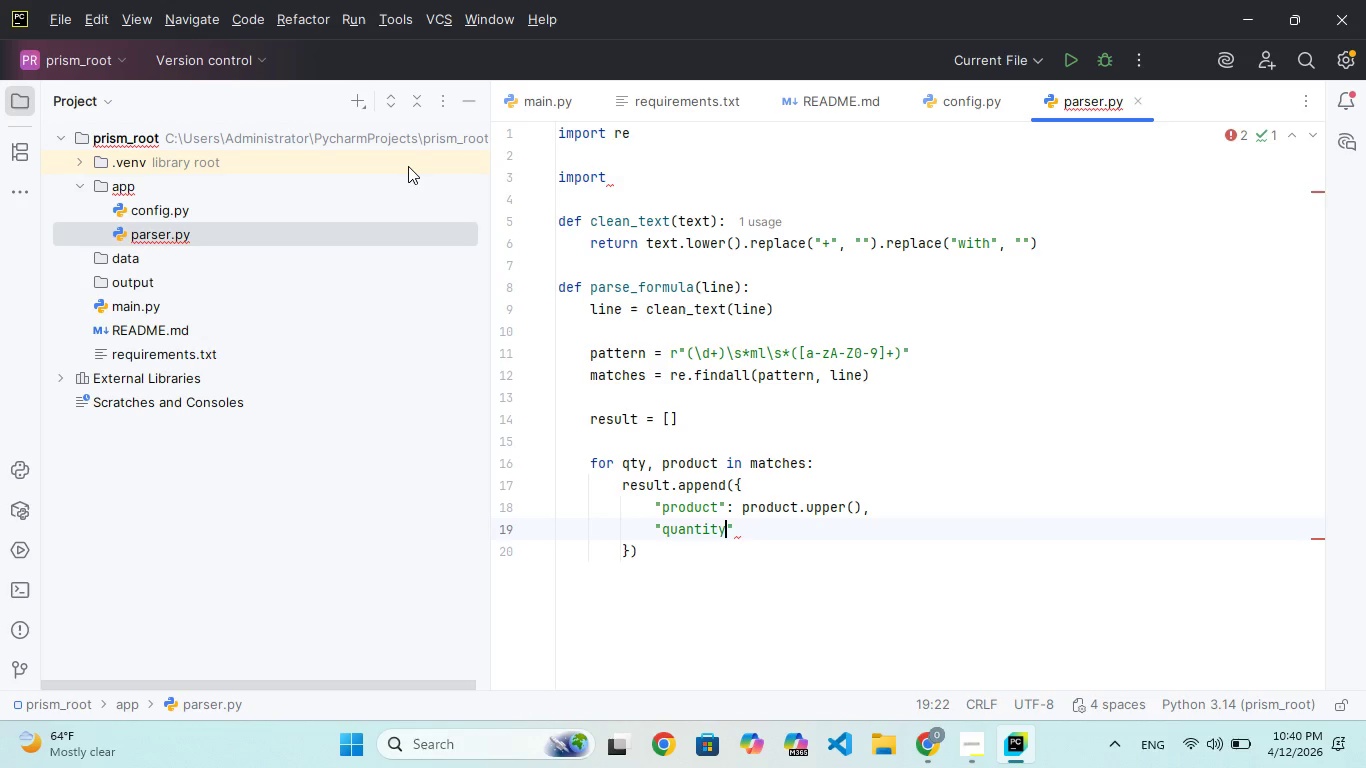 
 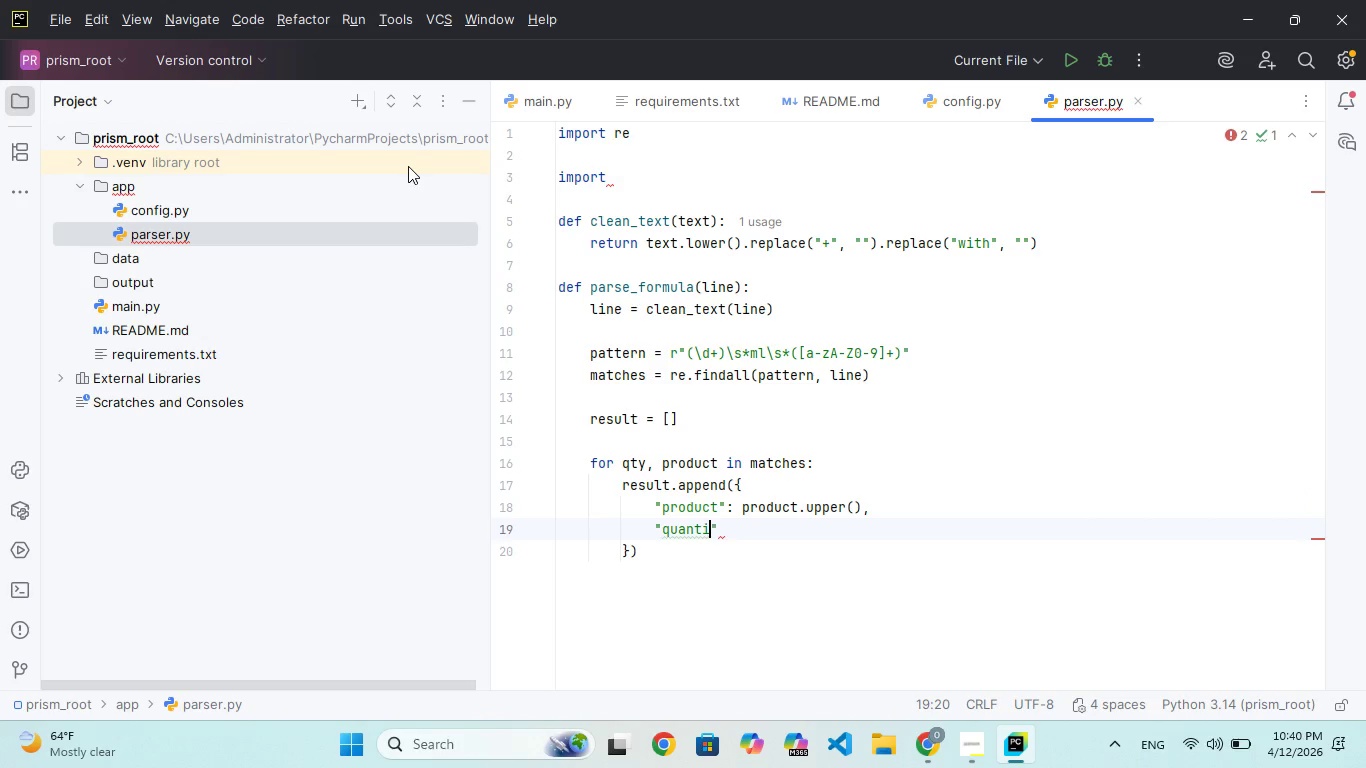 
hold_key(key=T, duration=0.33)
 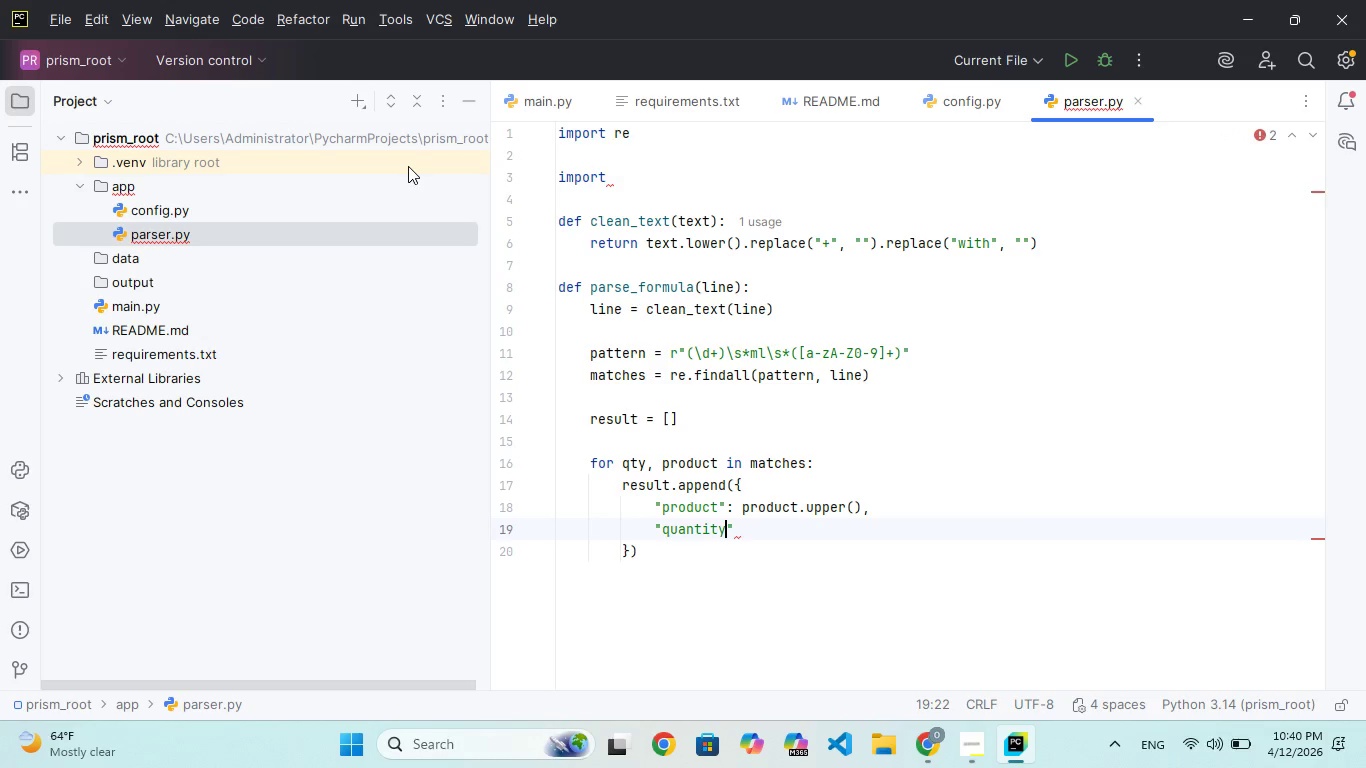 
key(ArrowRight)
 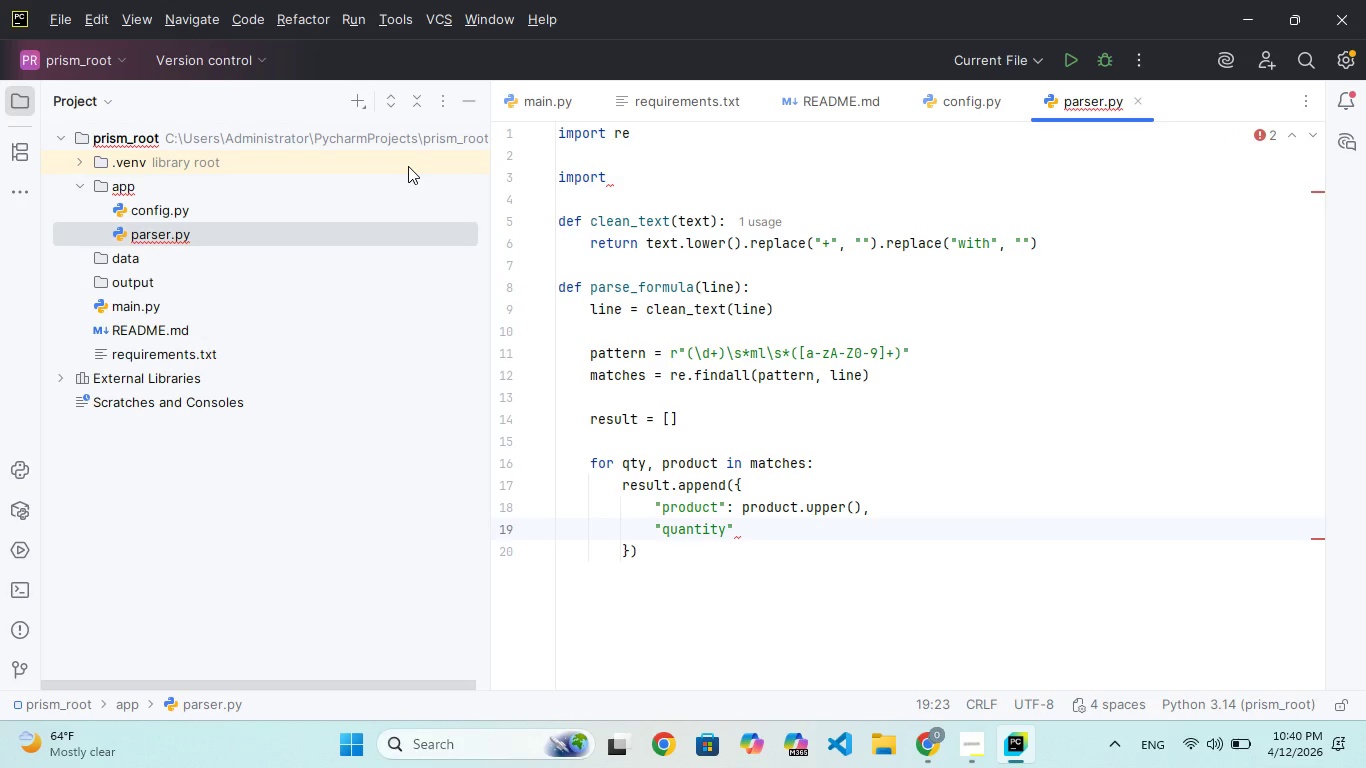 
type(: int(qty)
 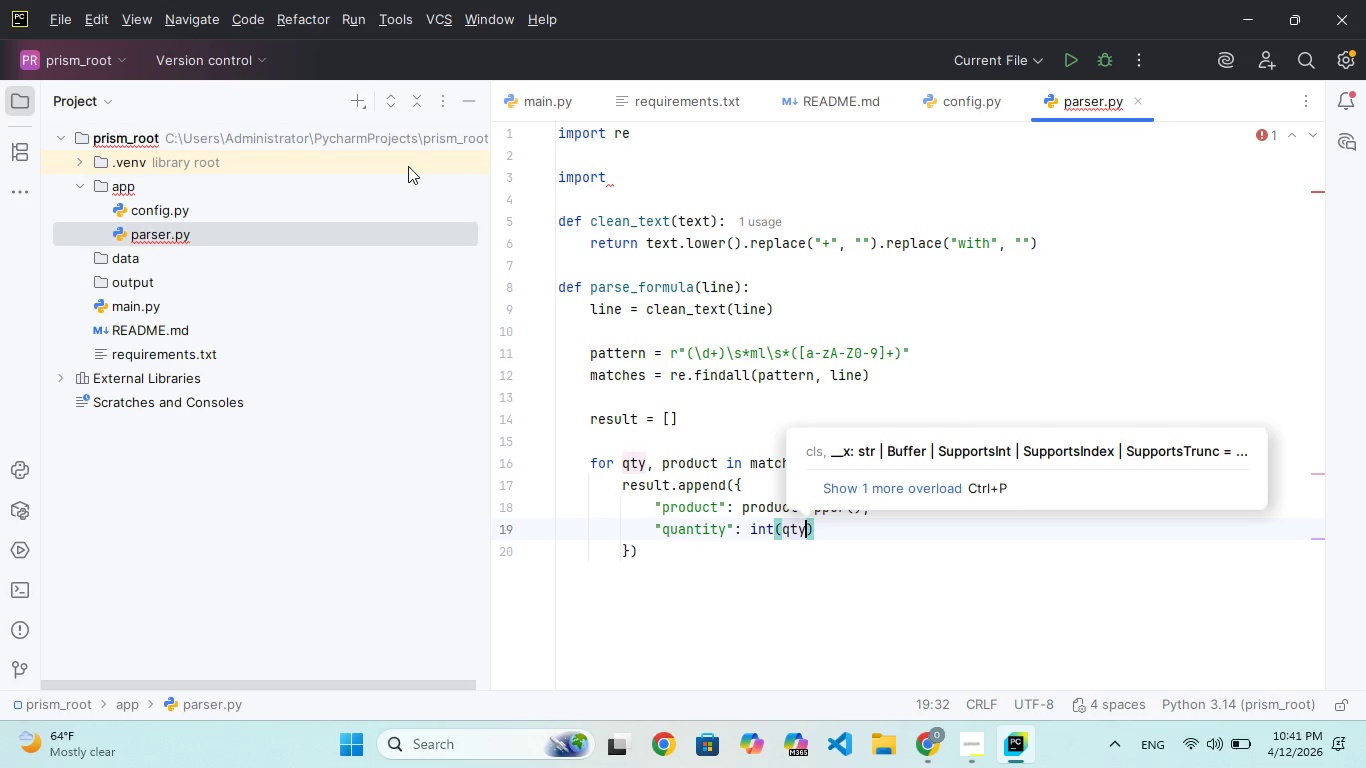 
key(ArrowRight)
 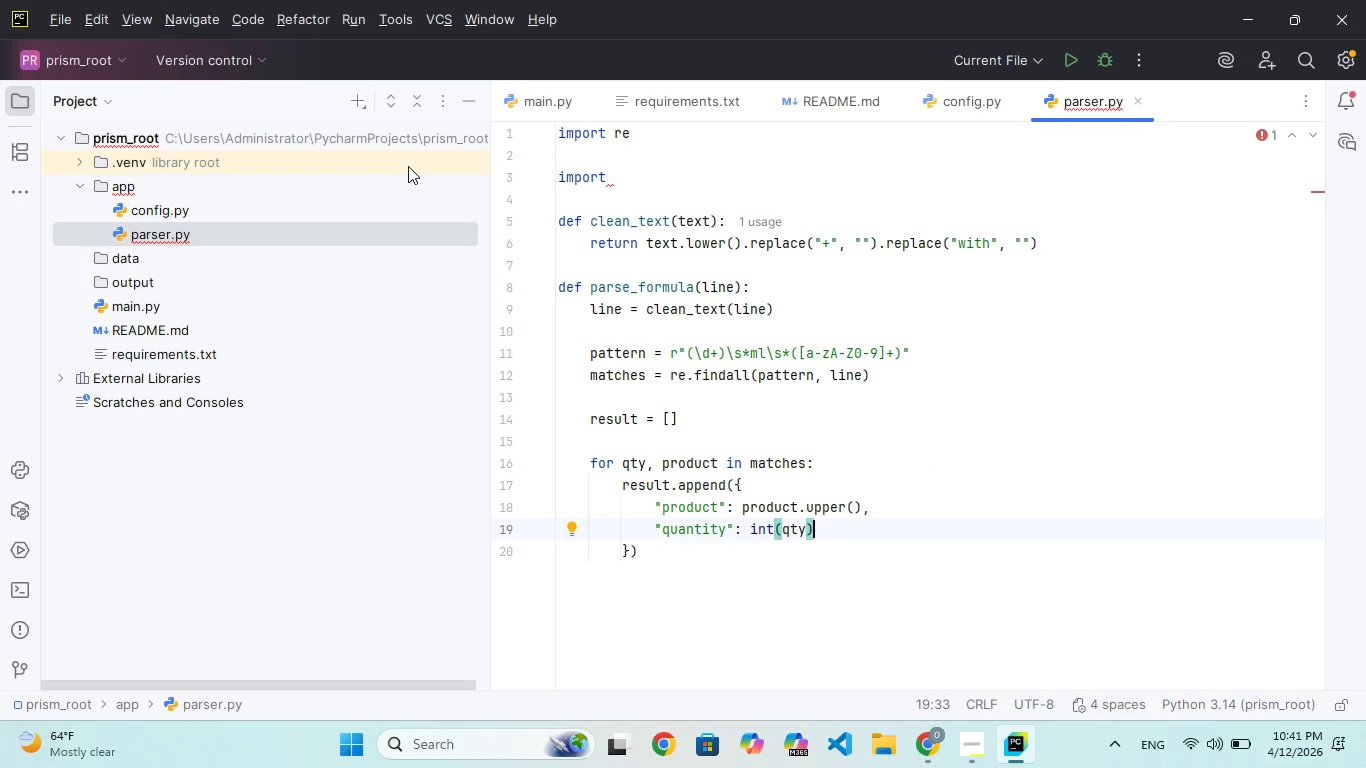 
key(ArrowDown)
 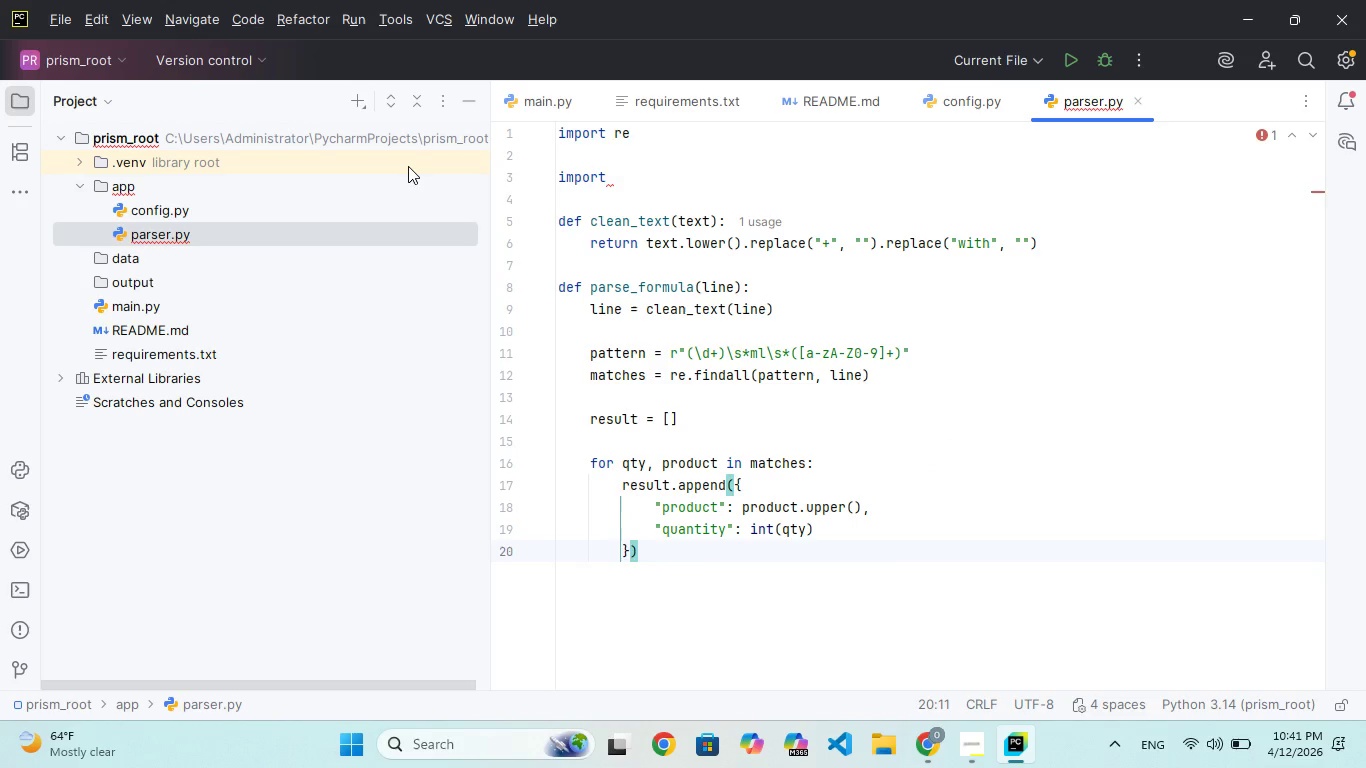 
key(Shift+ShiftRight)
 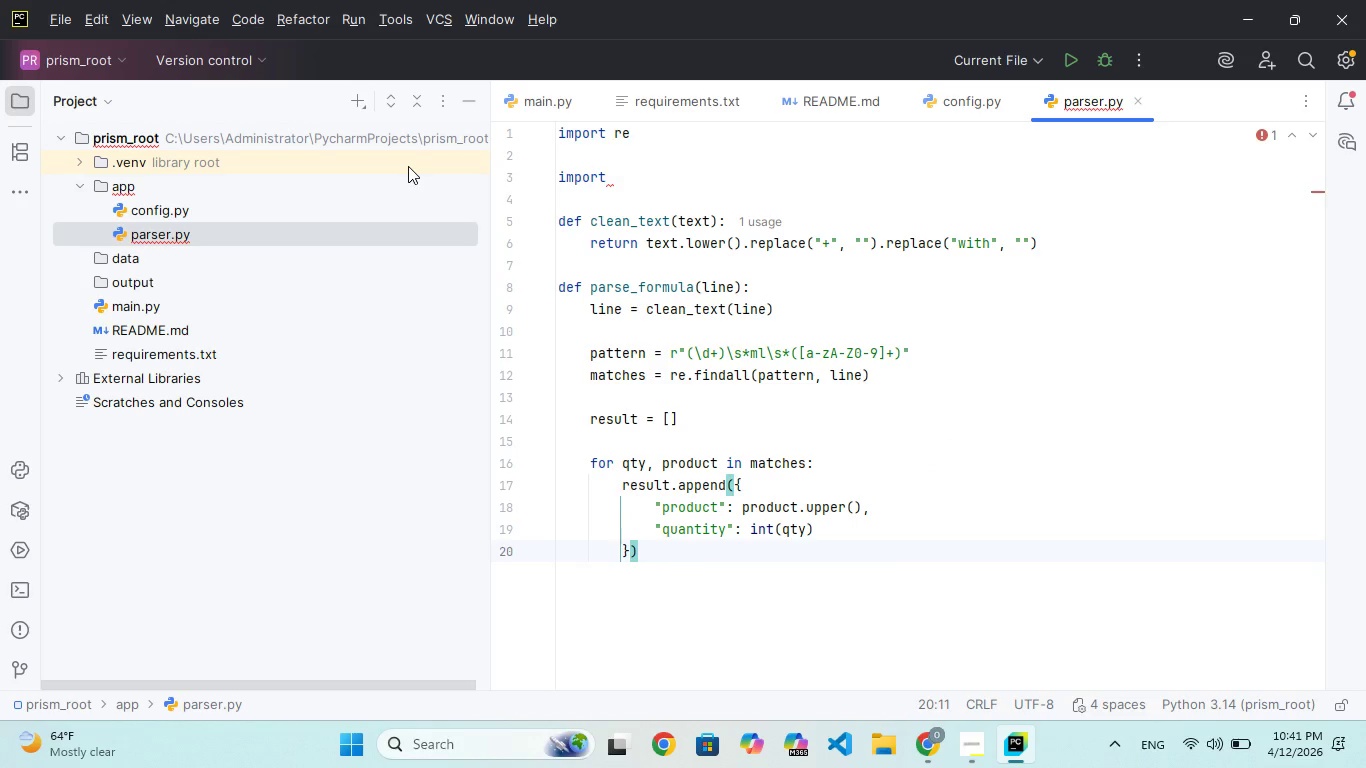 
key(Shift+ShiftRight)
 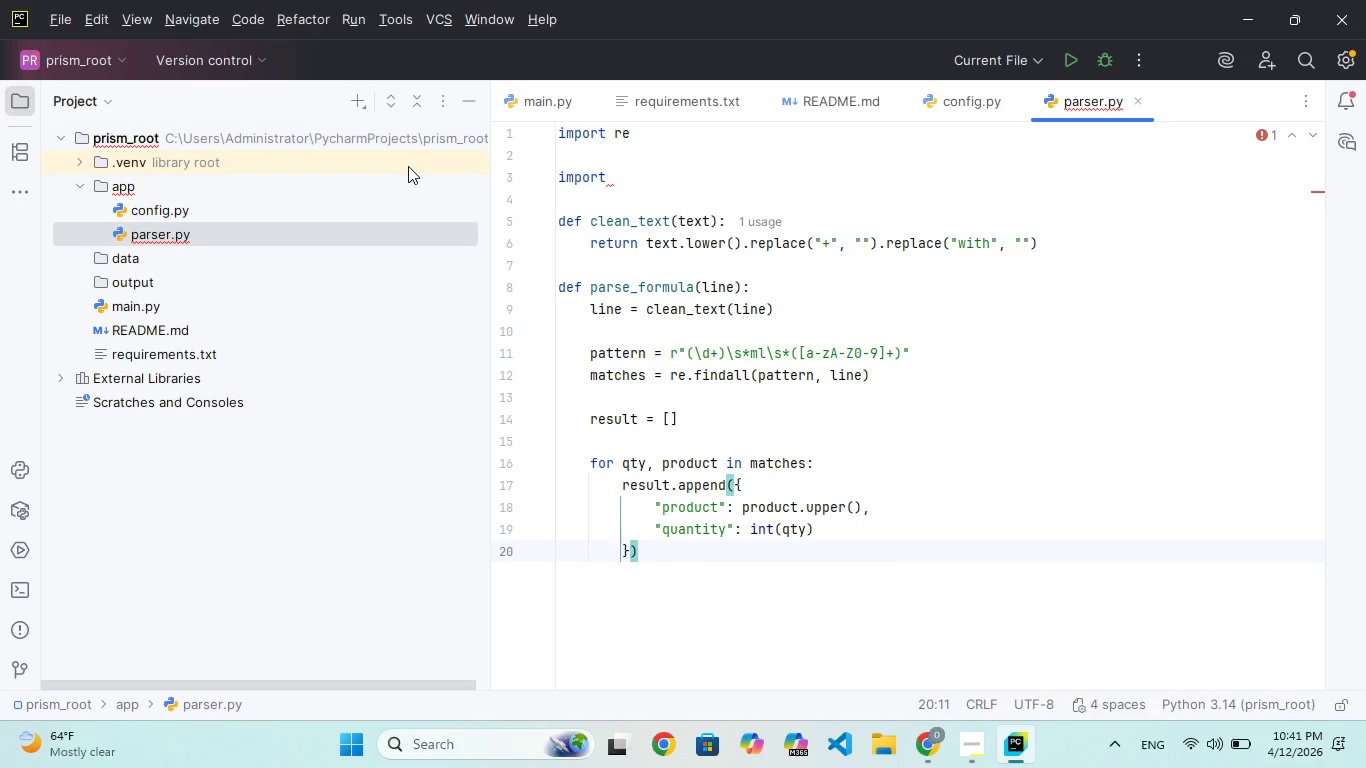 
key(Enter)
 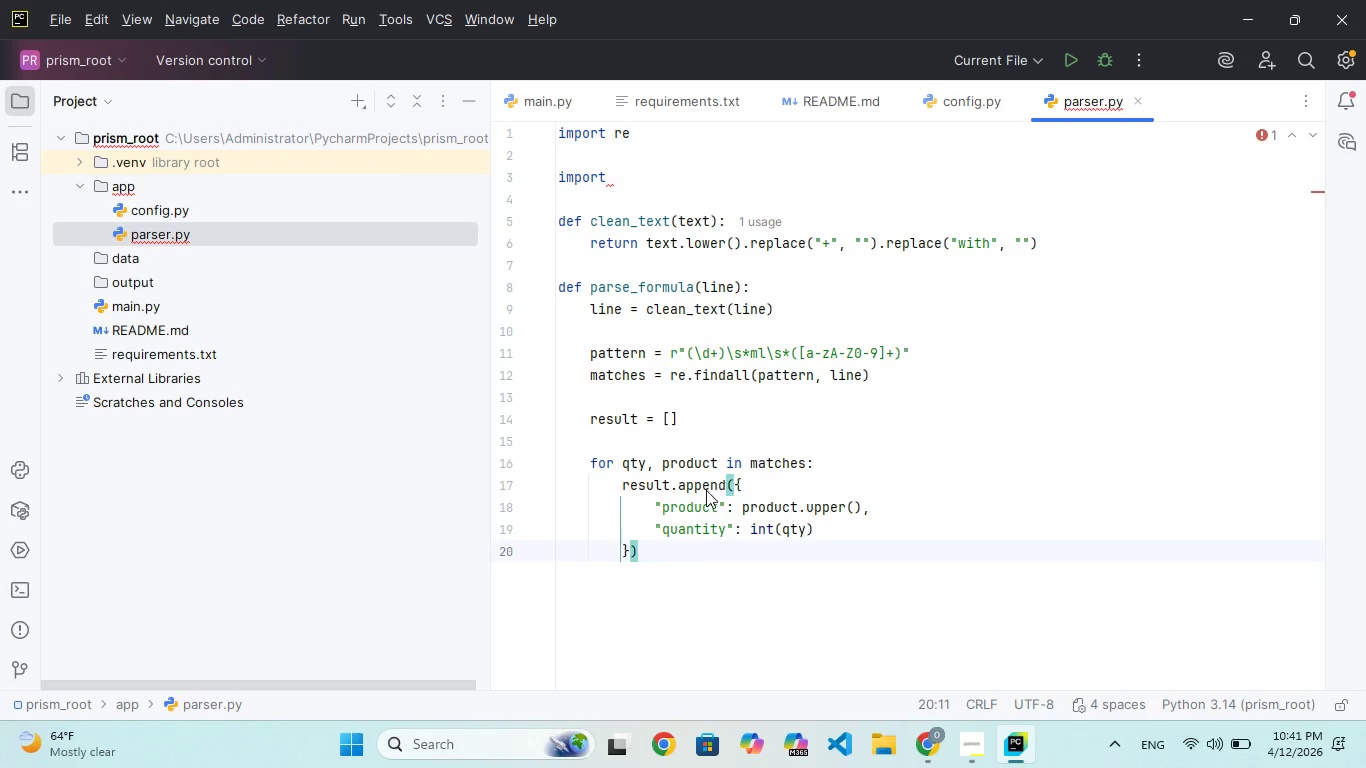 
left_click([665, 549])
 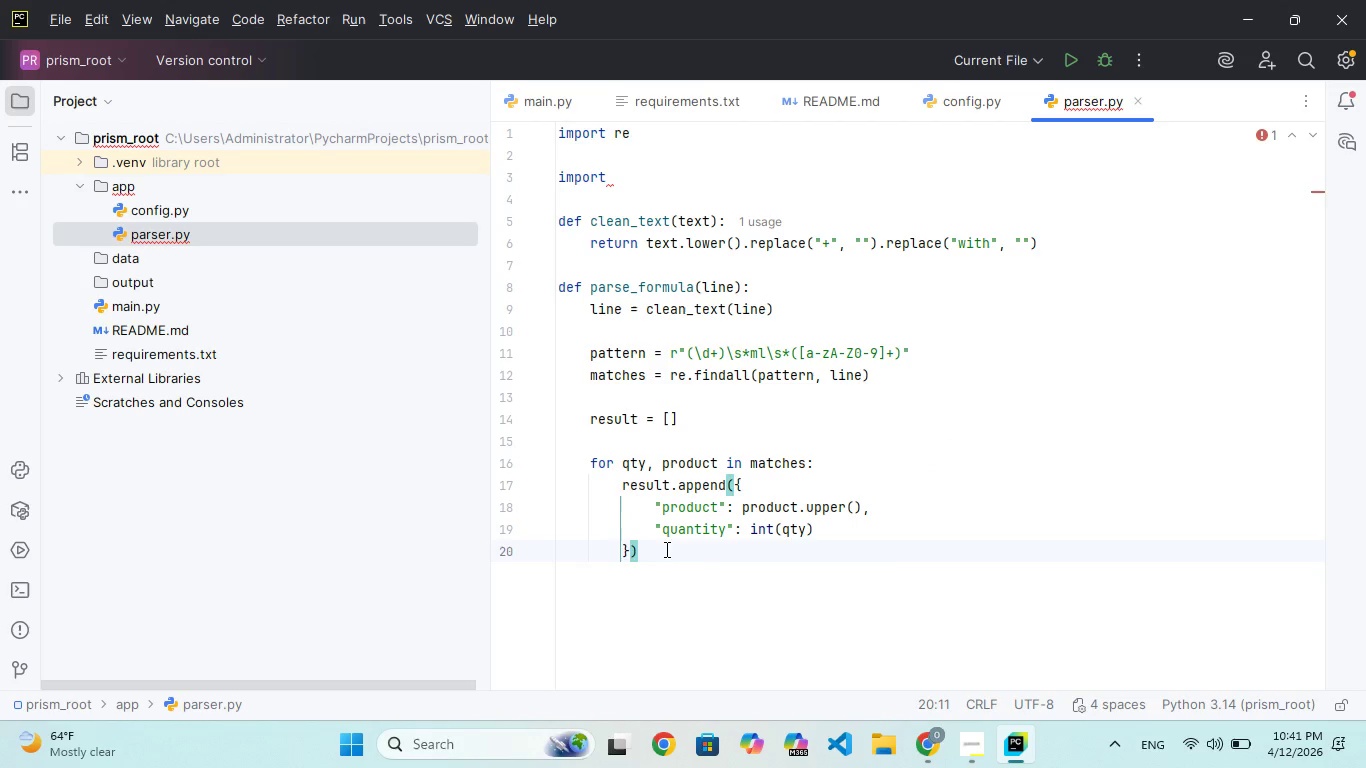 
key(Enter)
 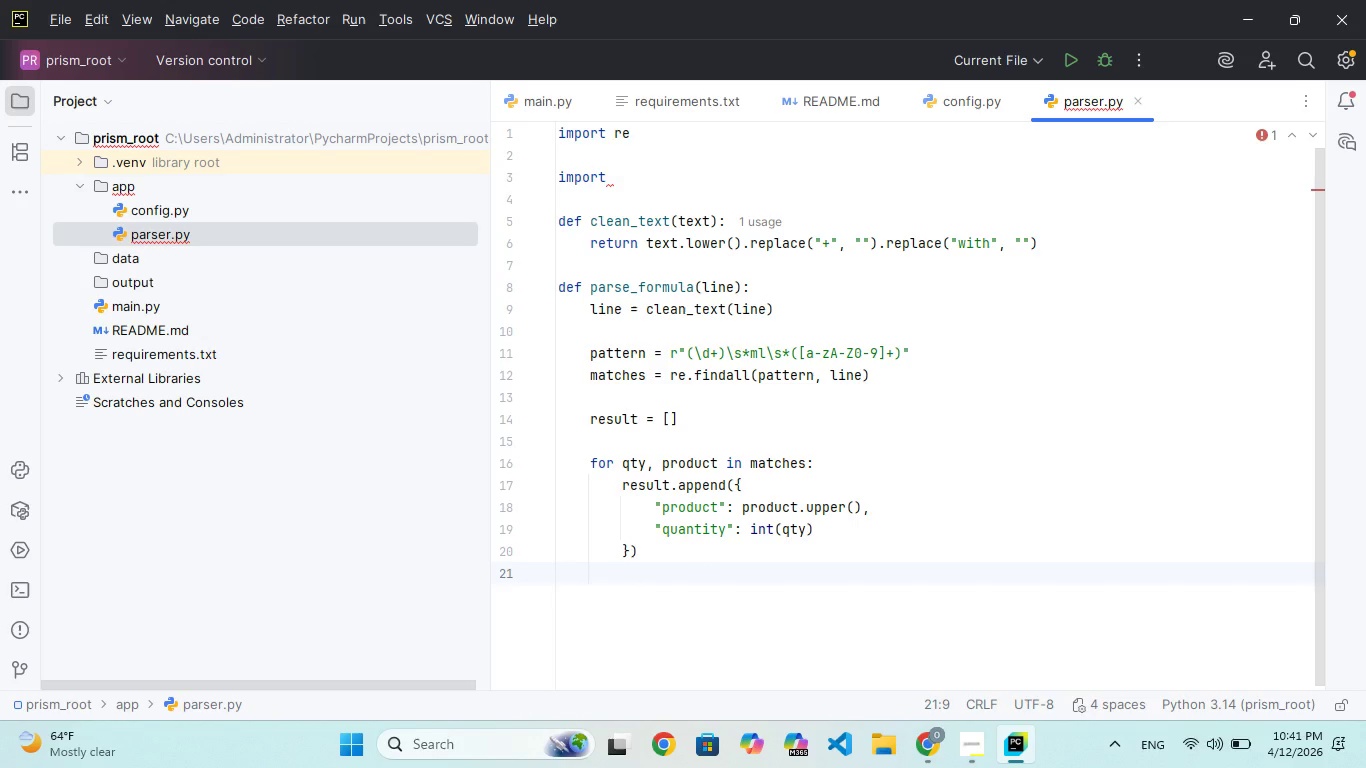 
key(Enter)
 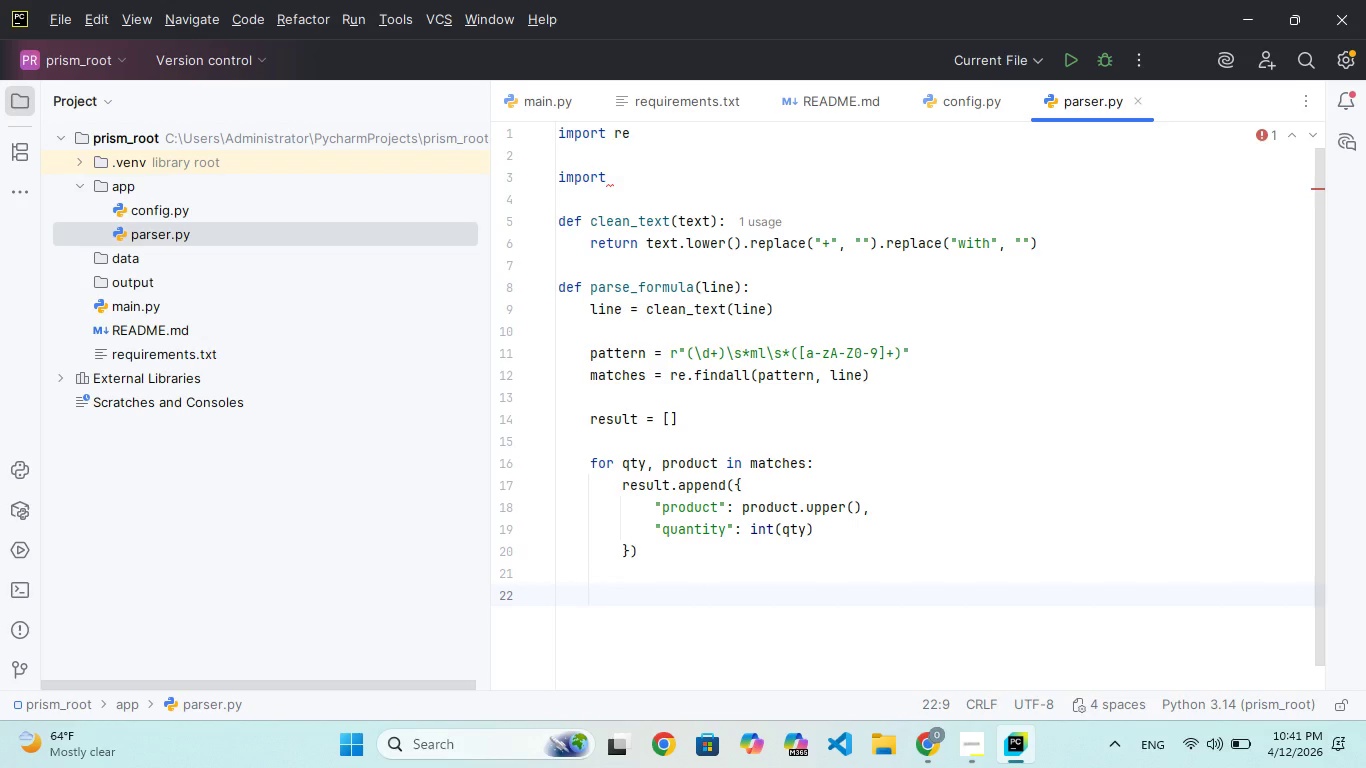 
key(Backspace)
 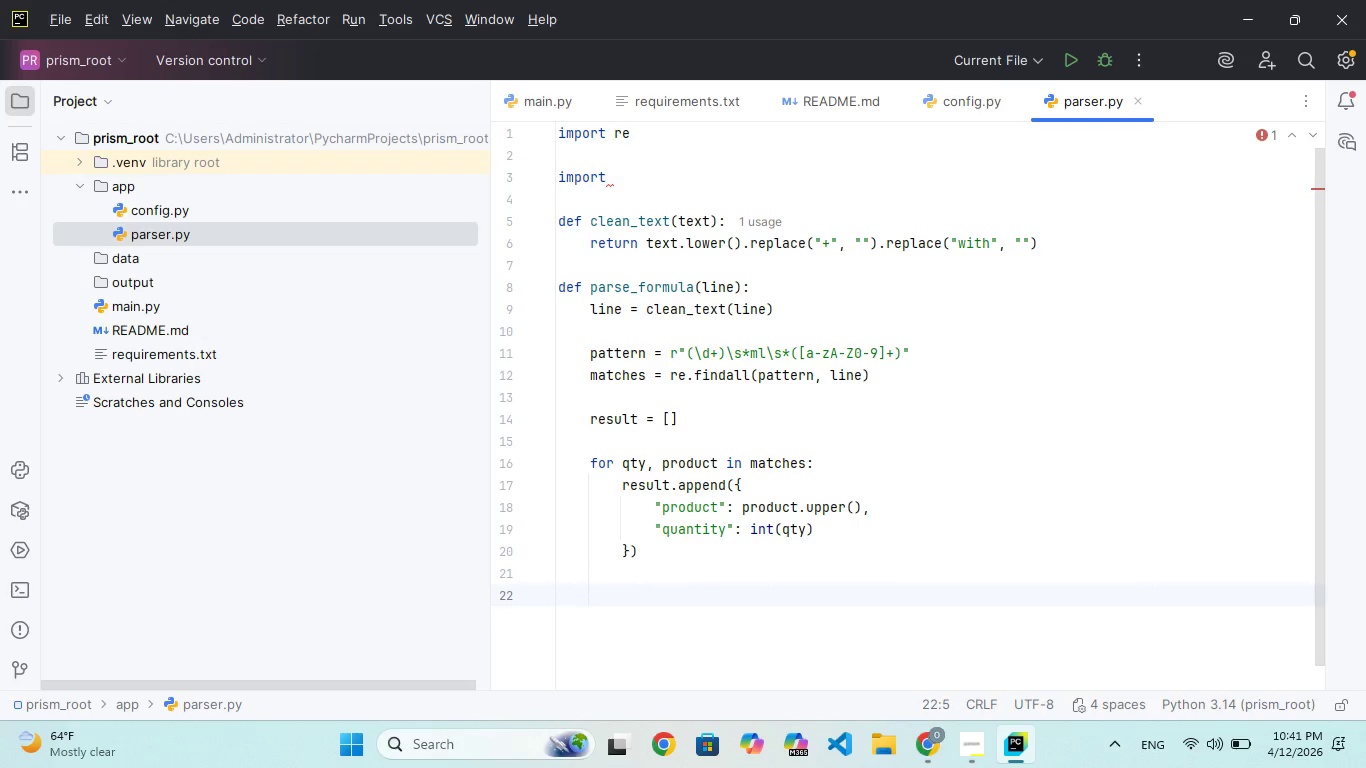 
type(return reslt)
 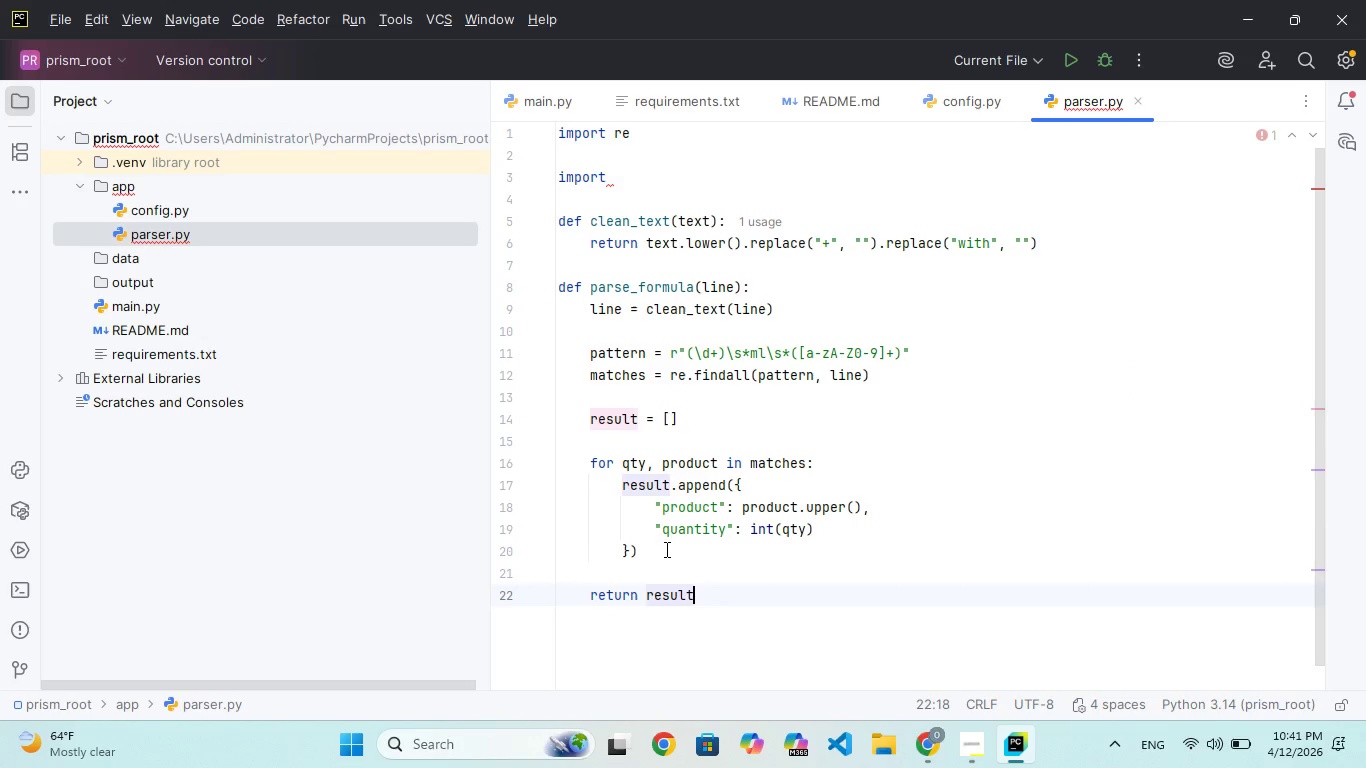 
hold_key(key=ArrowUp, duration=1.53)
 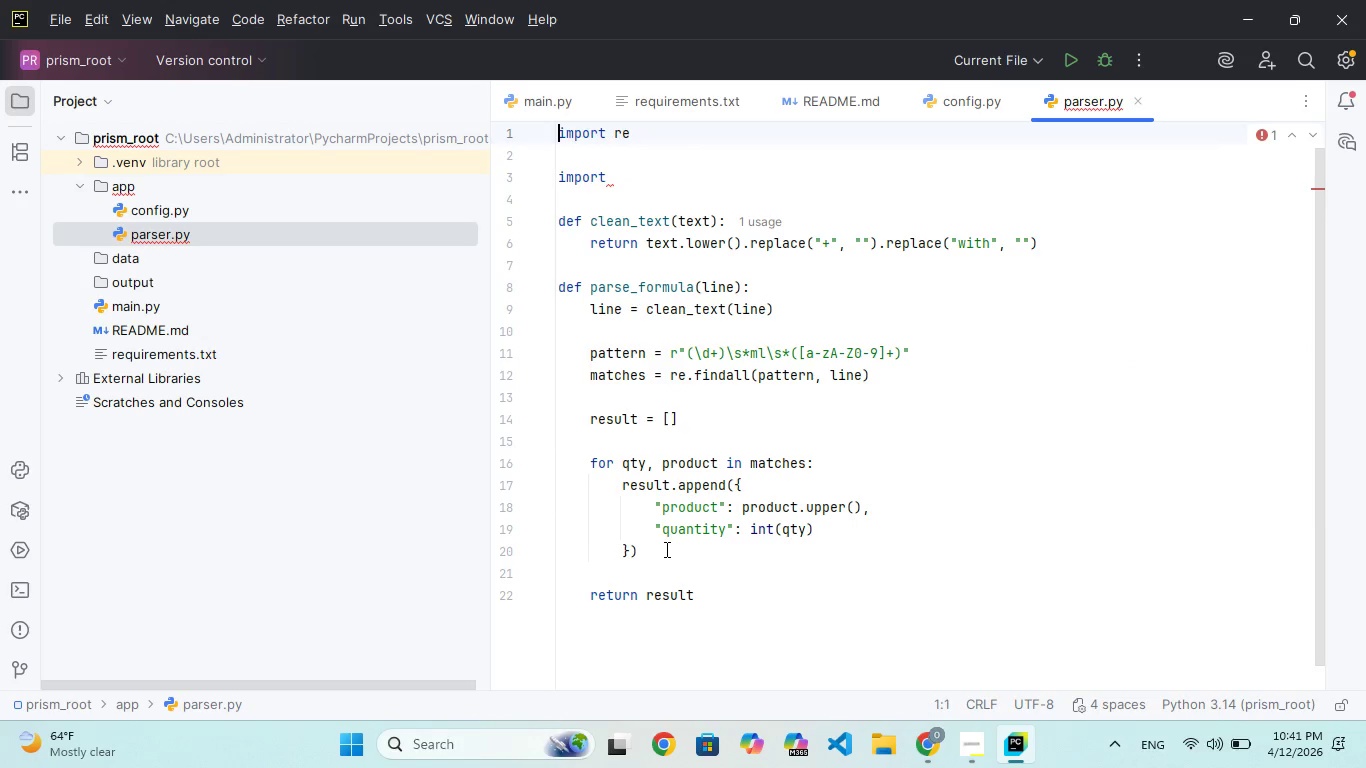 
key(ArrowUp)
 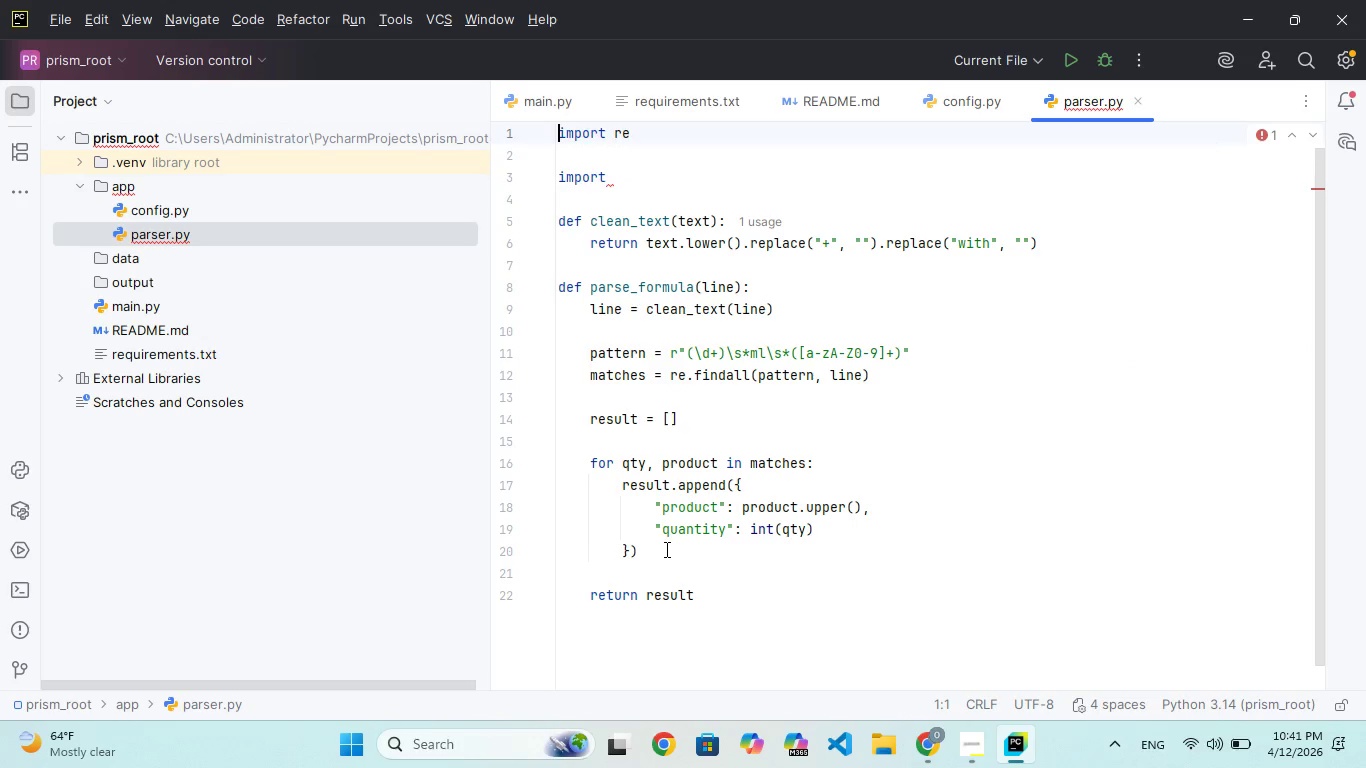 
key(ArrowDown)
 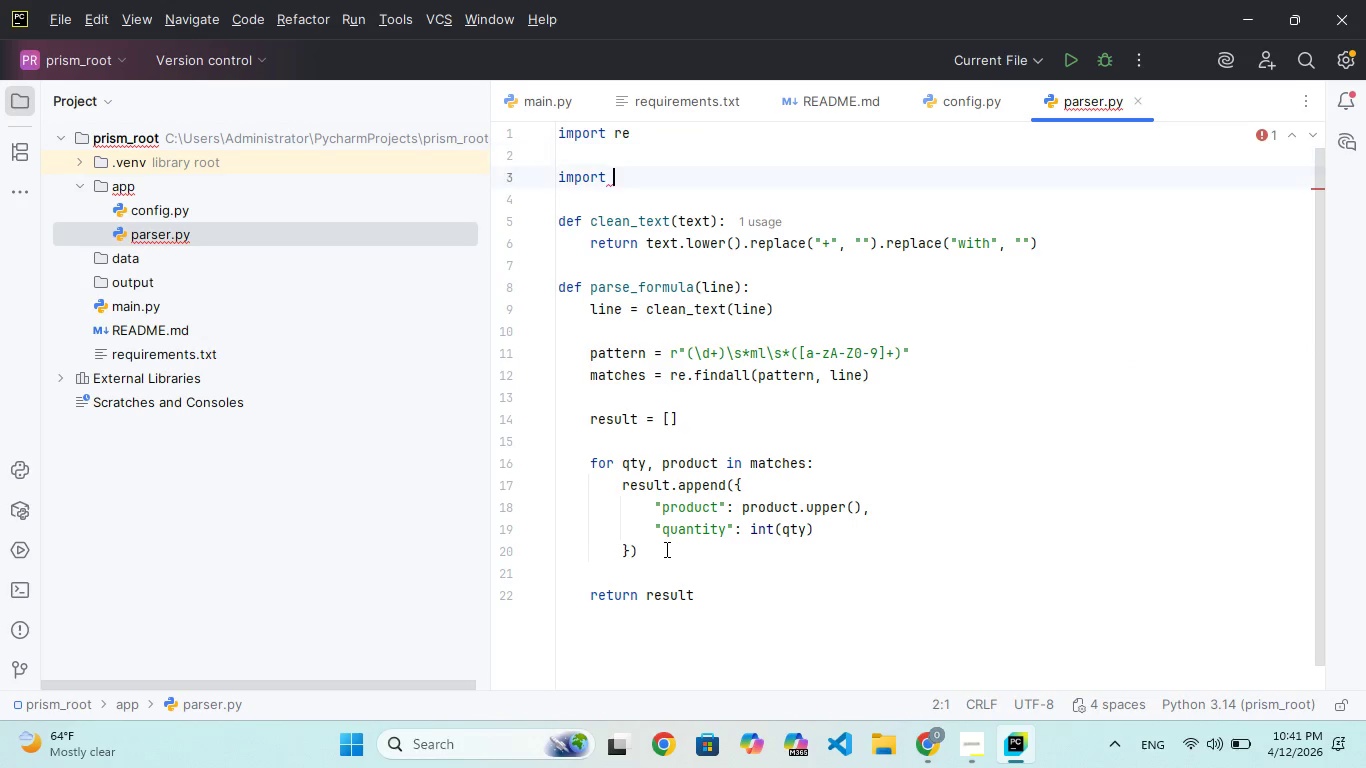 
key(ArrowDown)
 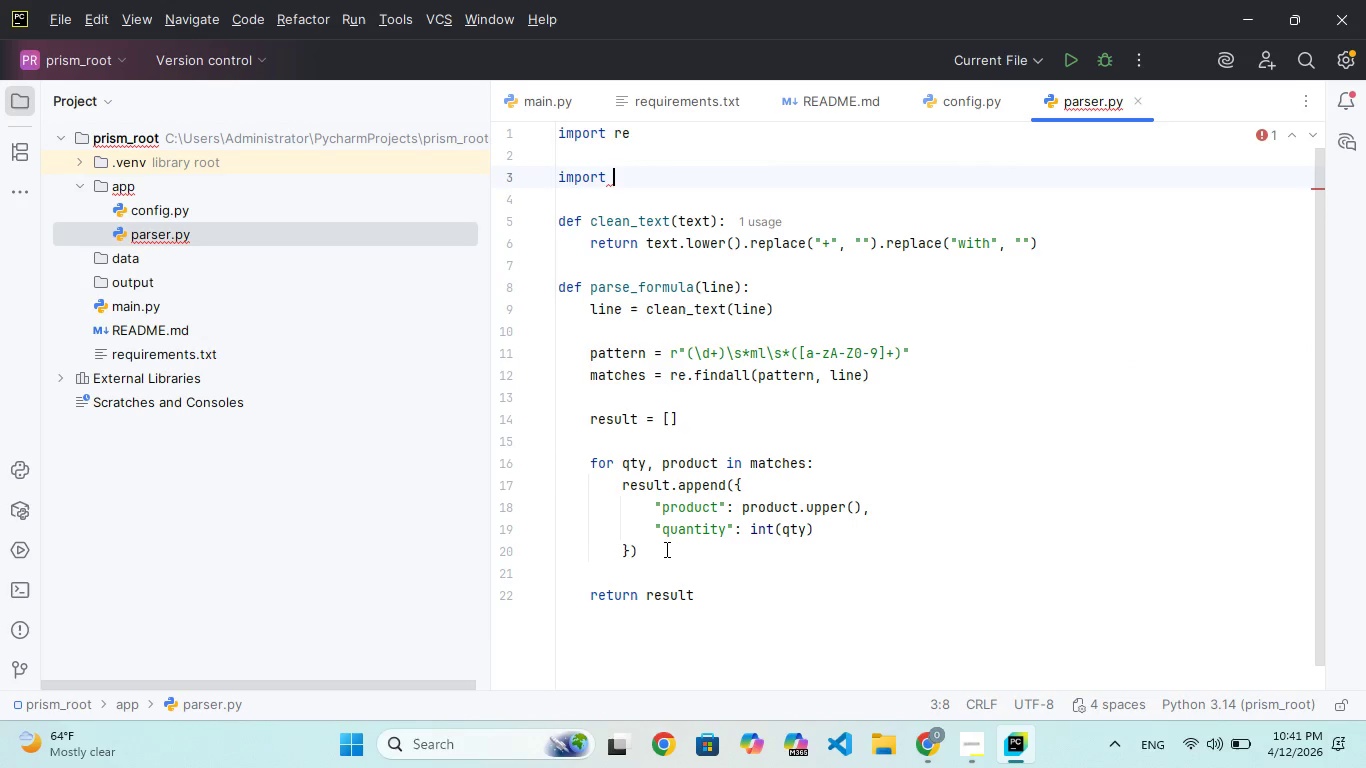 
key(ArrowLeft)
 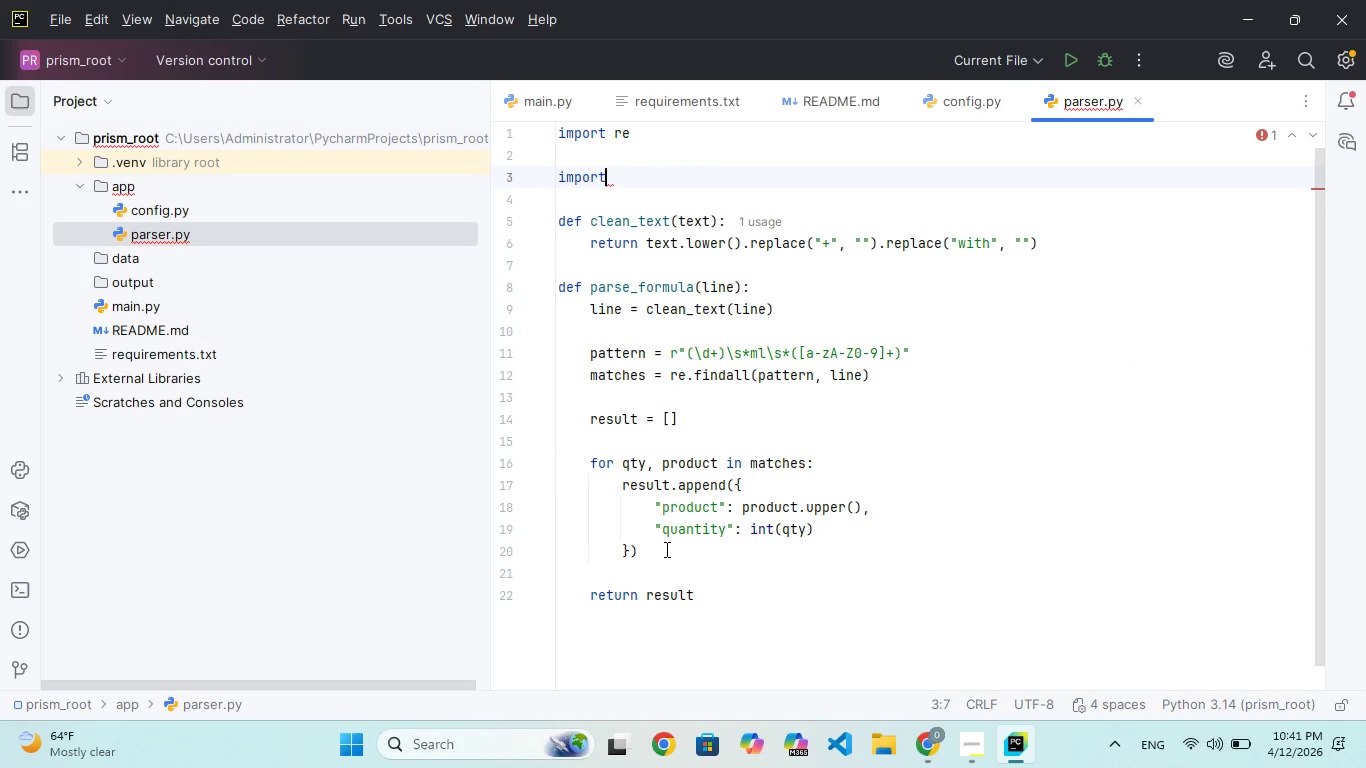 
key(ArrowLeft)
 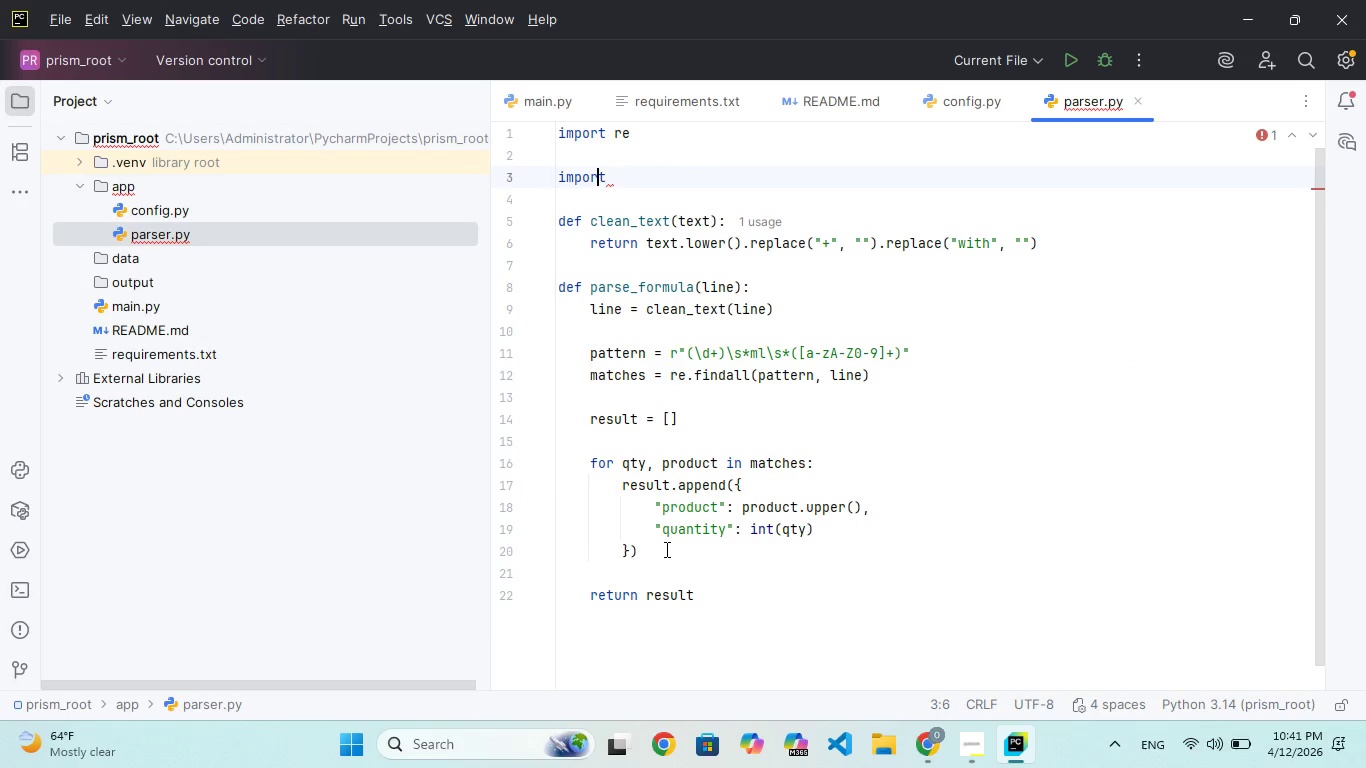 
key(ArrowLeft)
 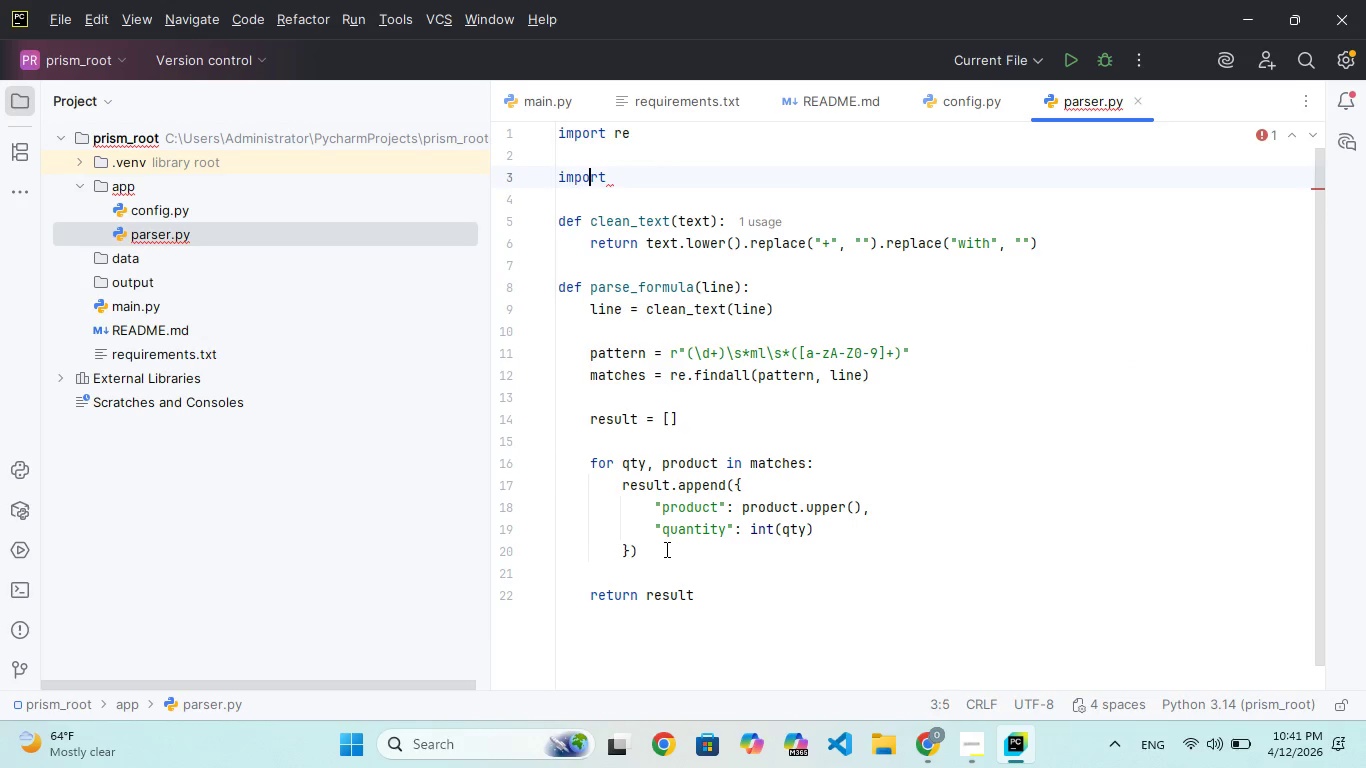 
key(ArrowLeft)
 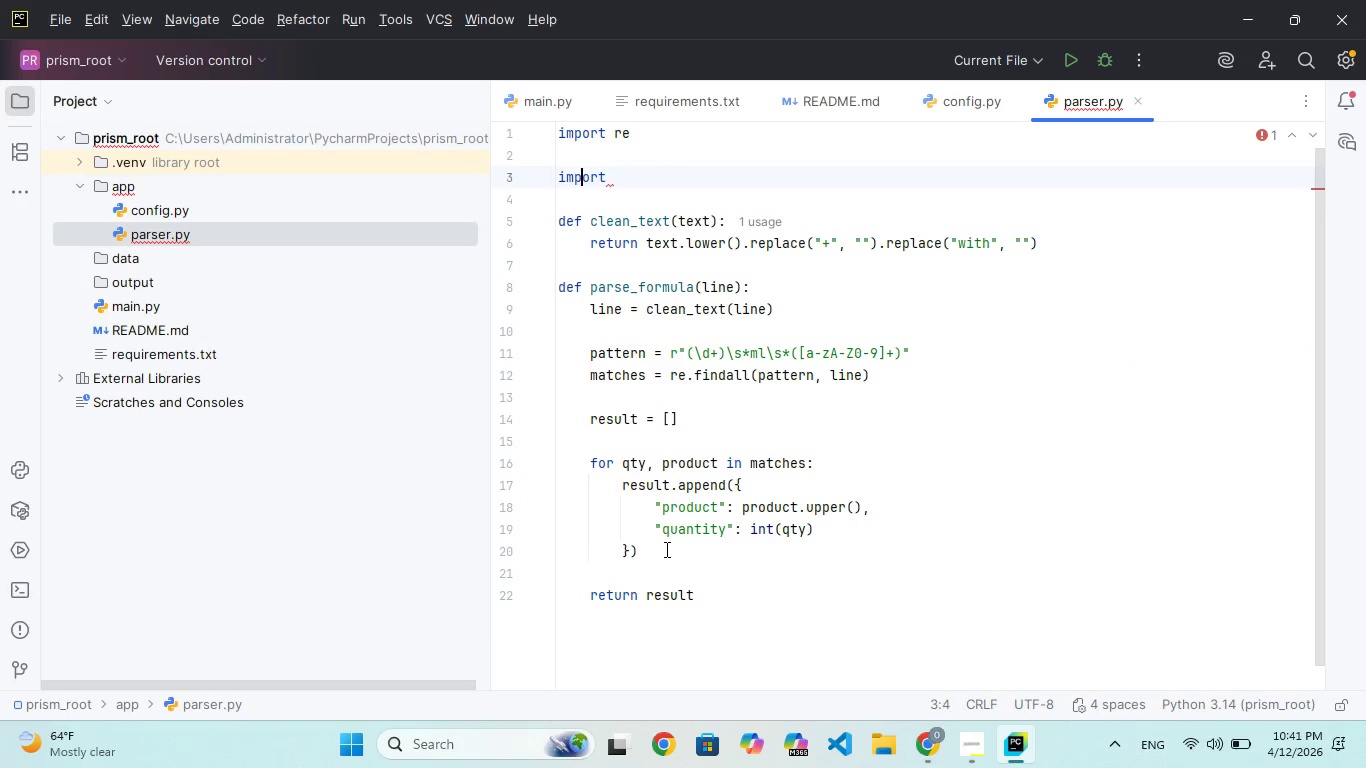 
key(ArrowLeft)
 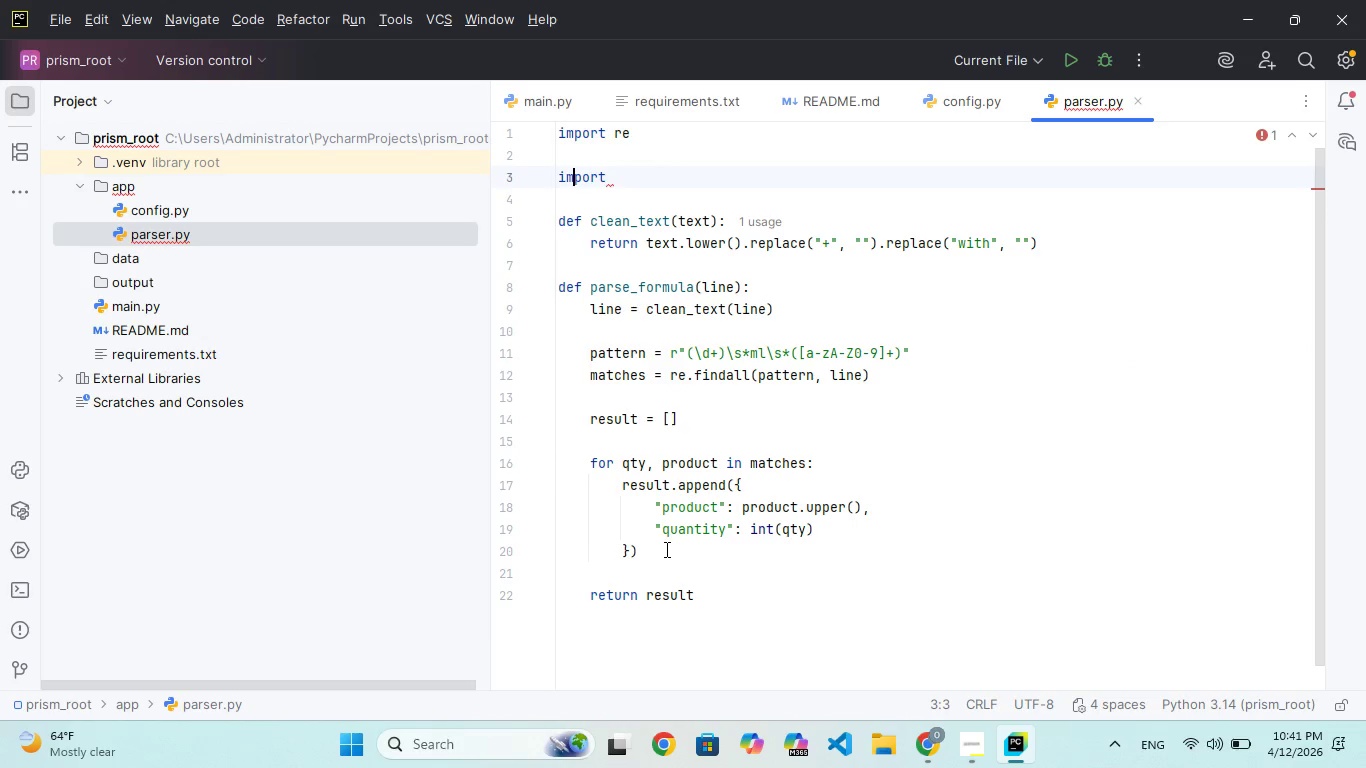 
key(ArrowLeft)
 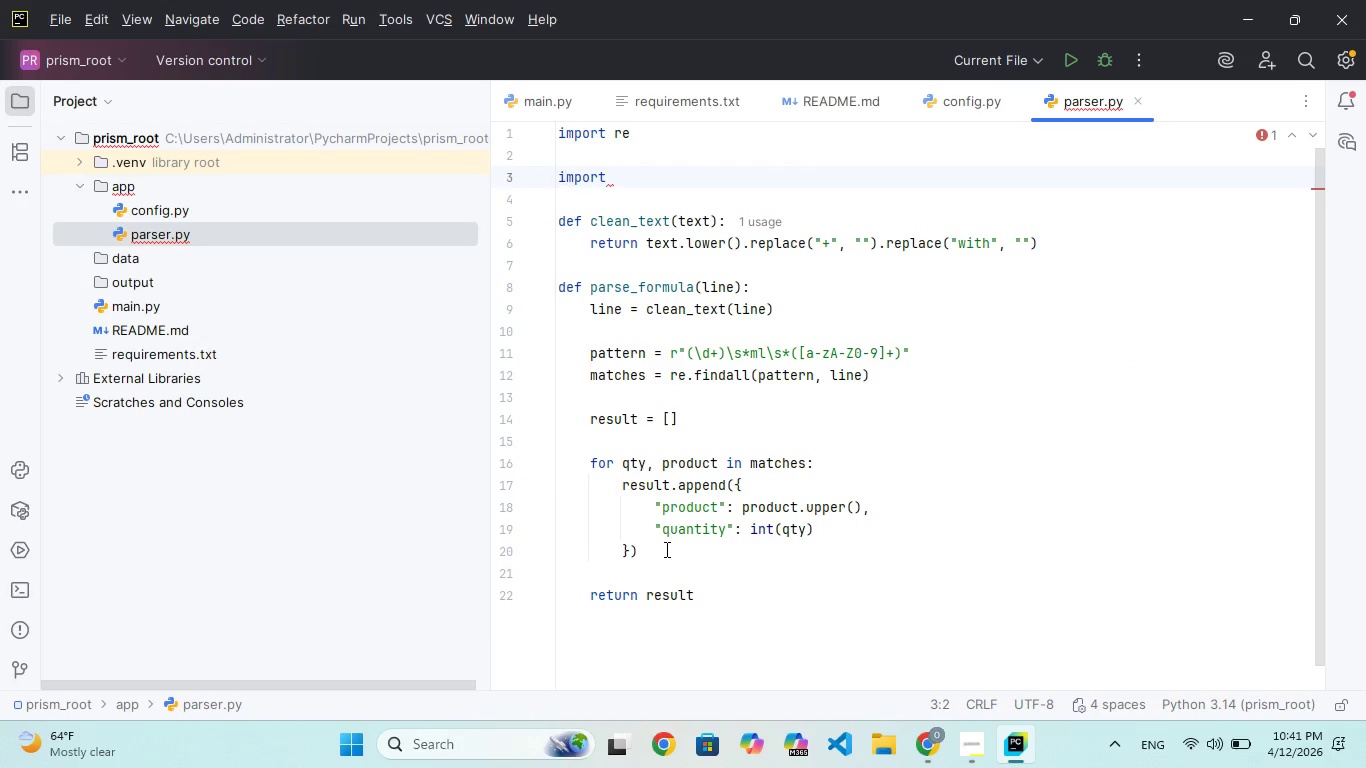 
key(ArrowLeft)
 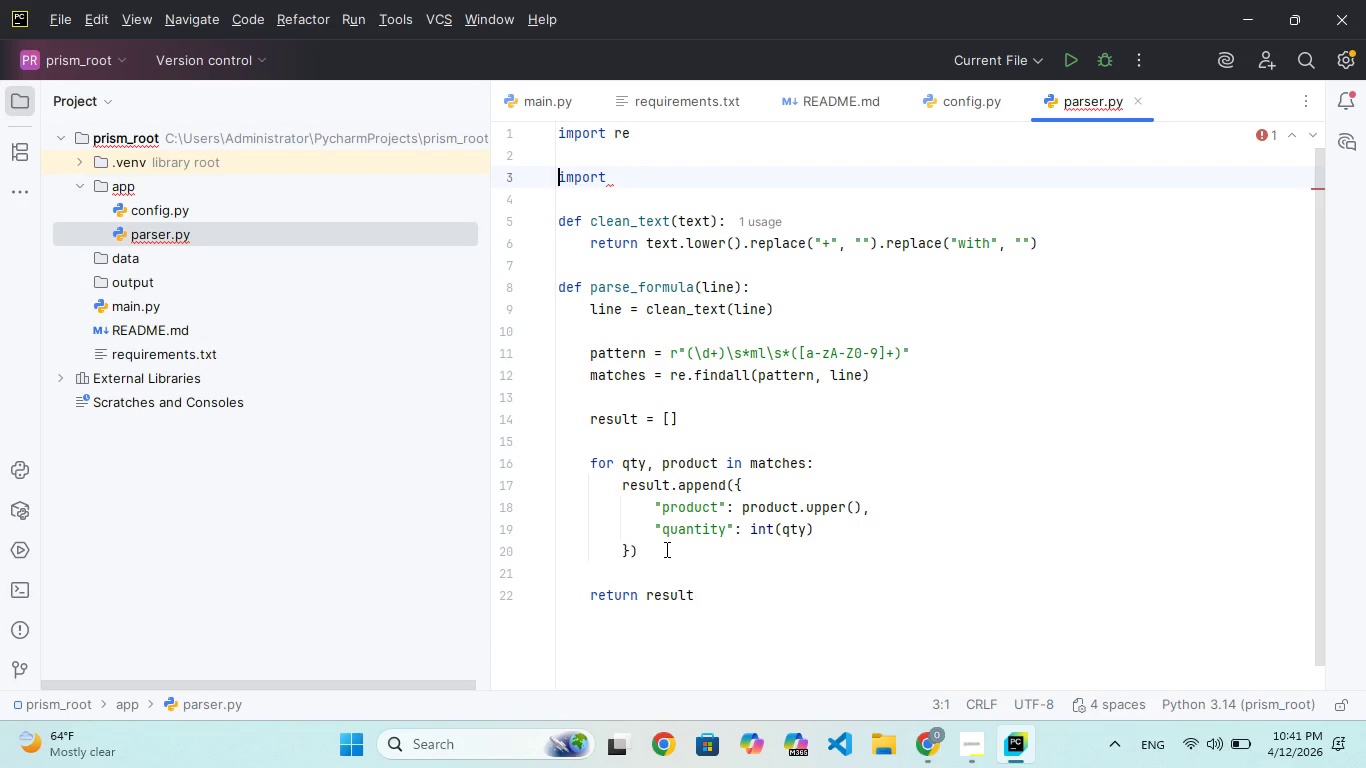 
hold_key(key=ArrowRight, duration=0.8)
 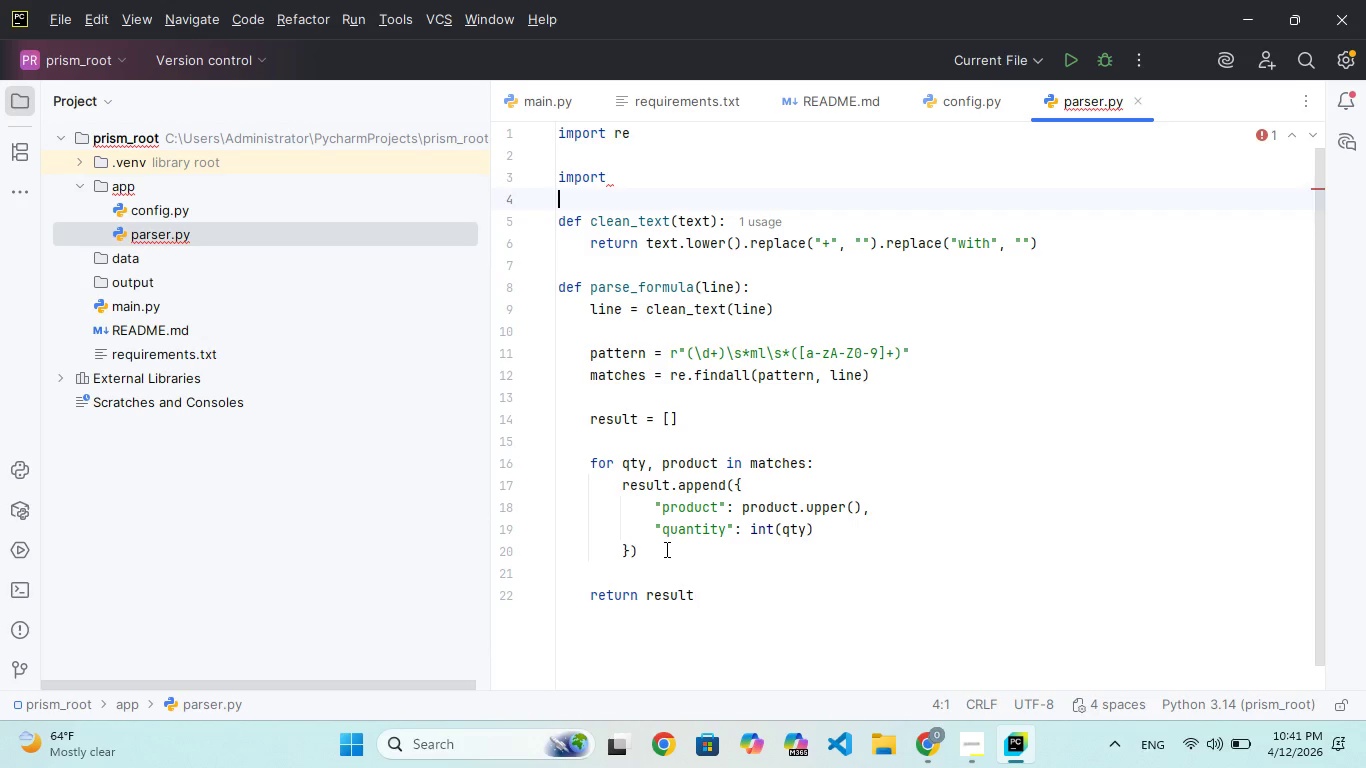 
key(ArrowLeft)
 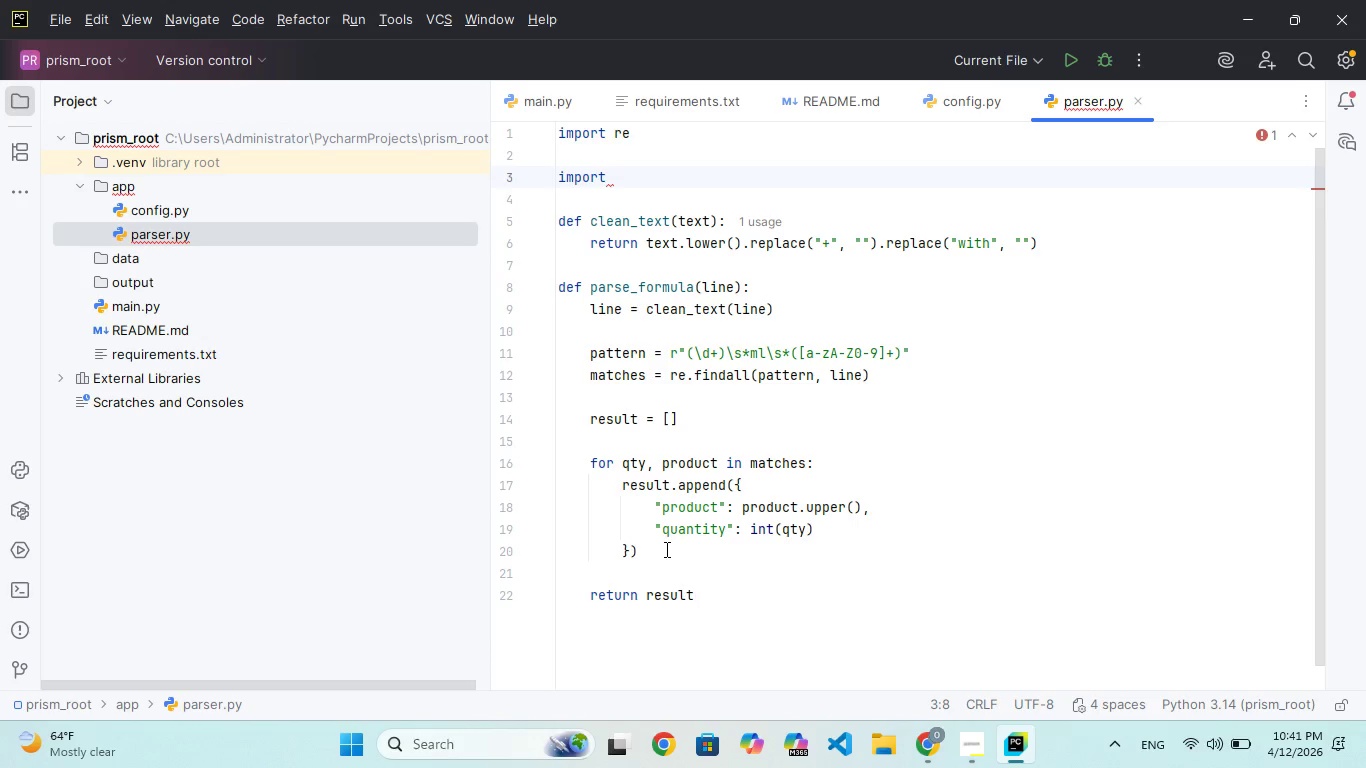 
hold_key(key=Backspace, duration=0.77)
 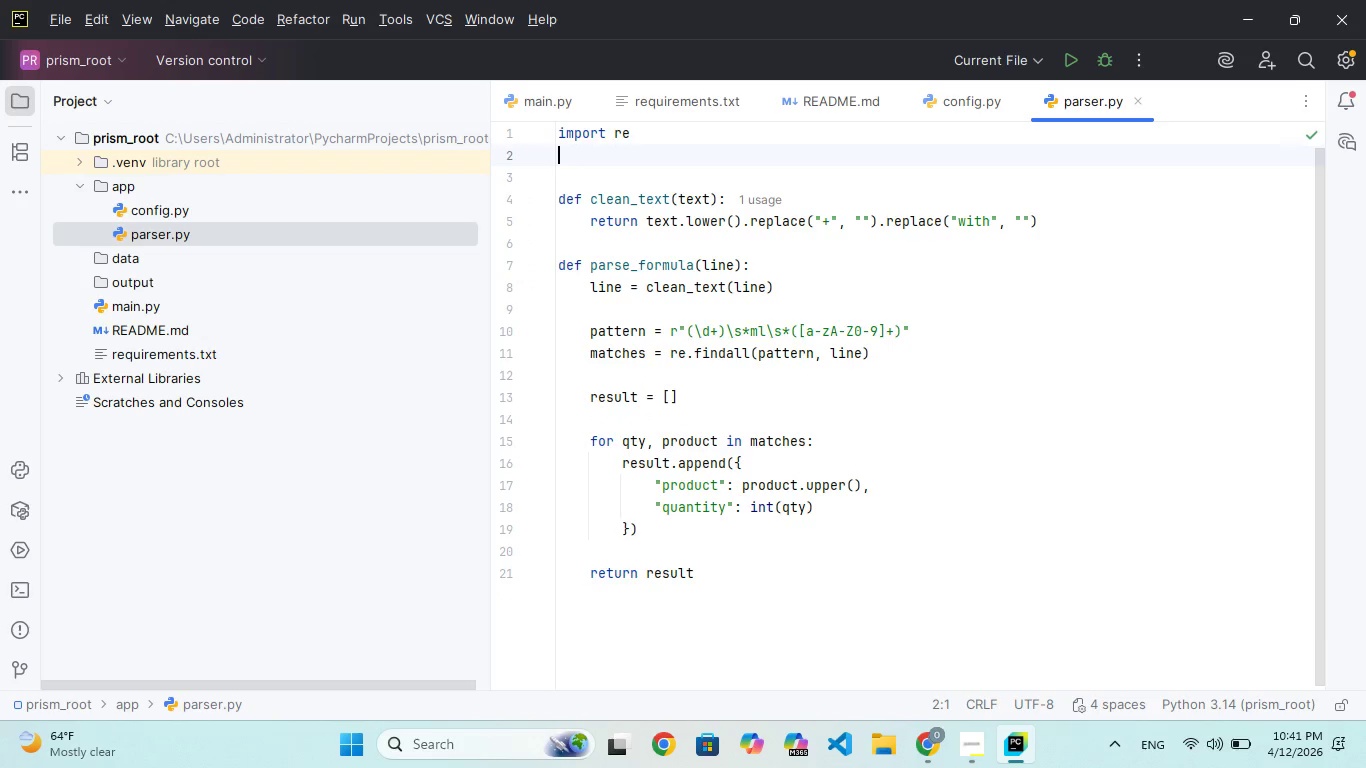 
key(ArrowDown)
 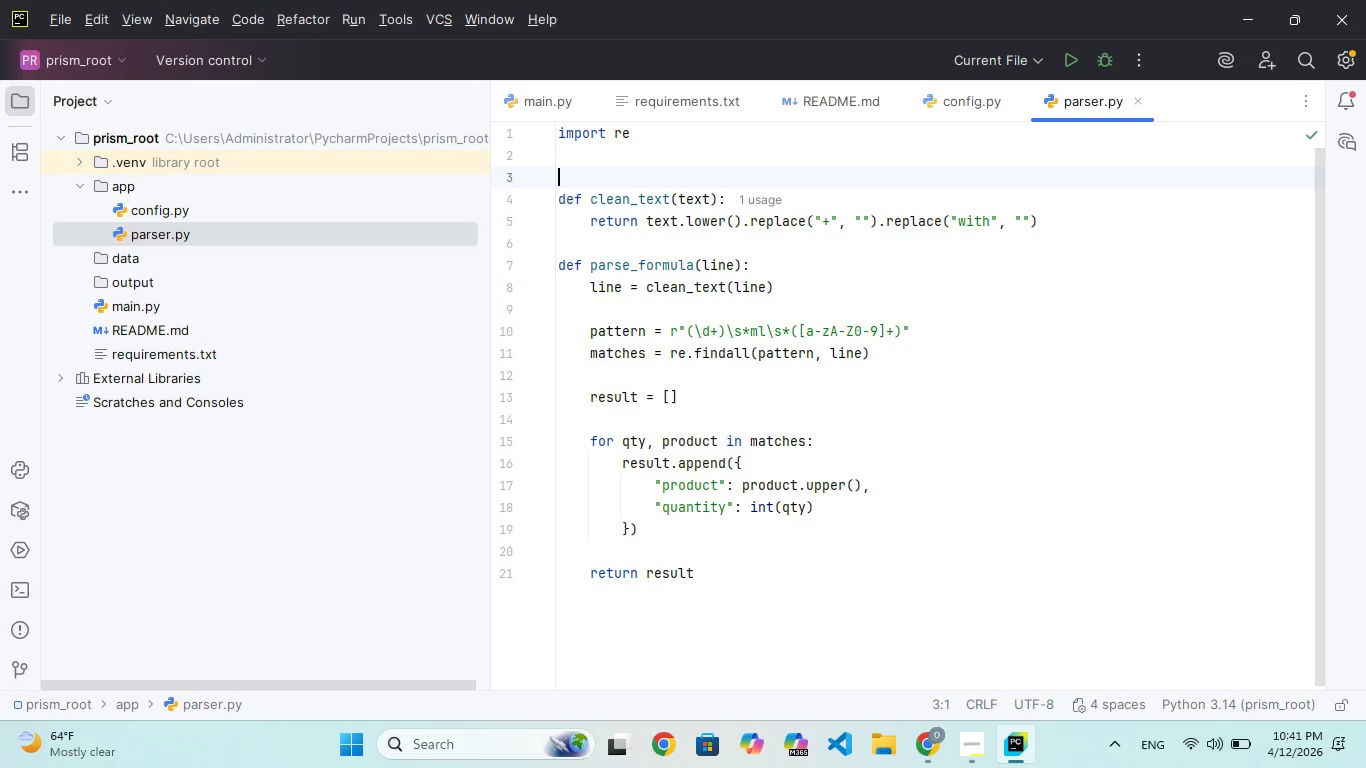 
key(Backspace)
 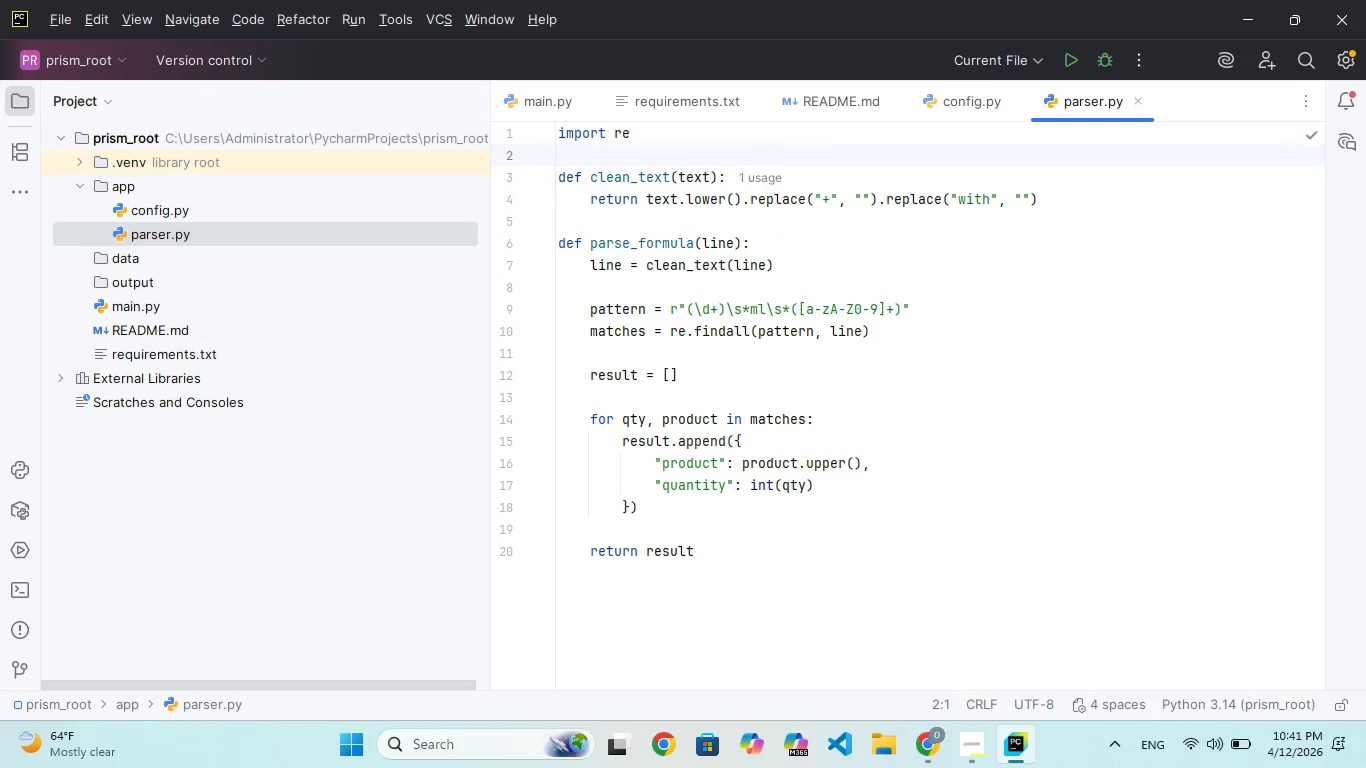 
key(ArrowUp)
 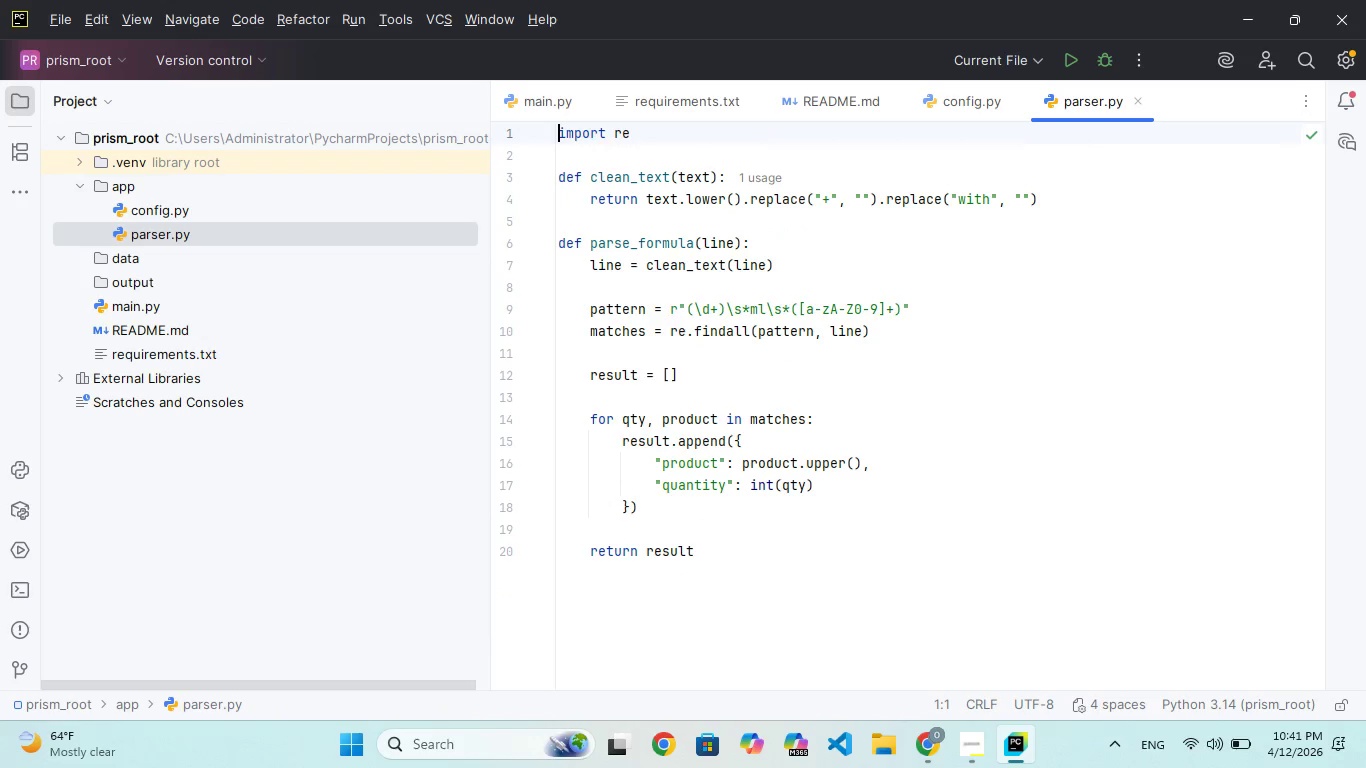 
hold_key(key=ArrowRight, duration=0.8)
 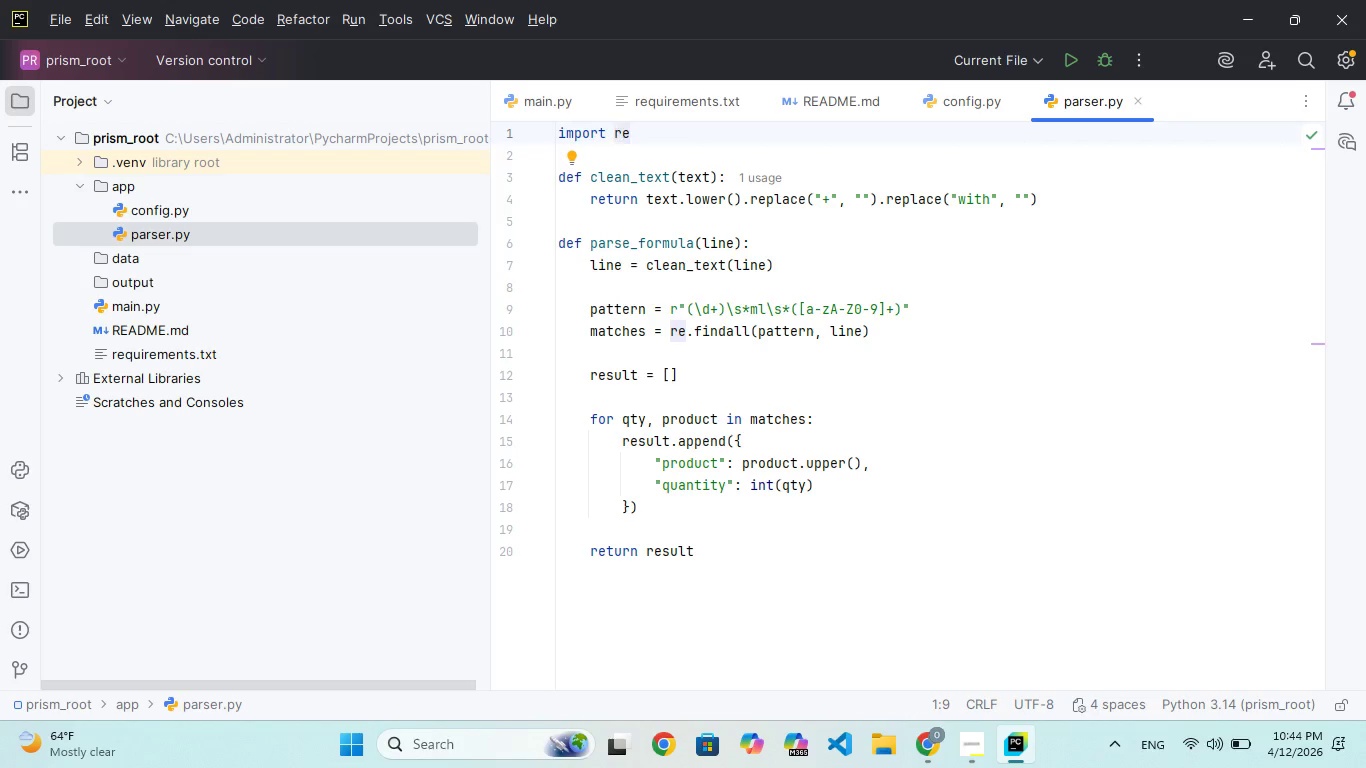 
wait(157.34)
 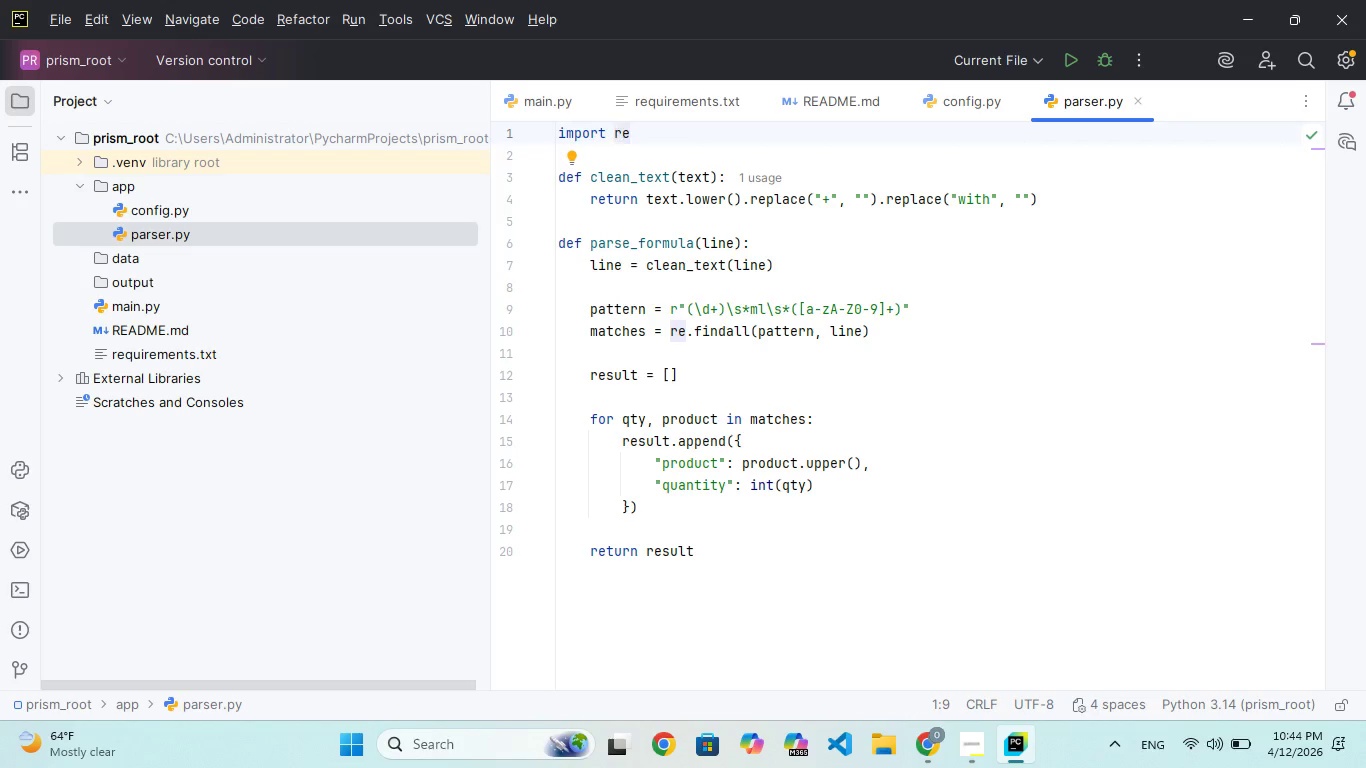 
left_click([355, 98])
 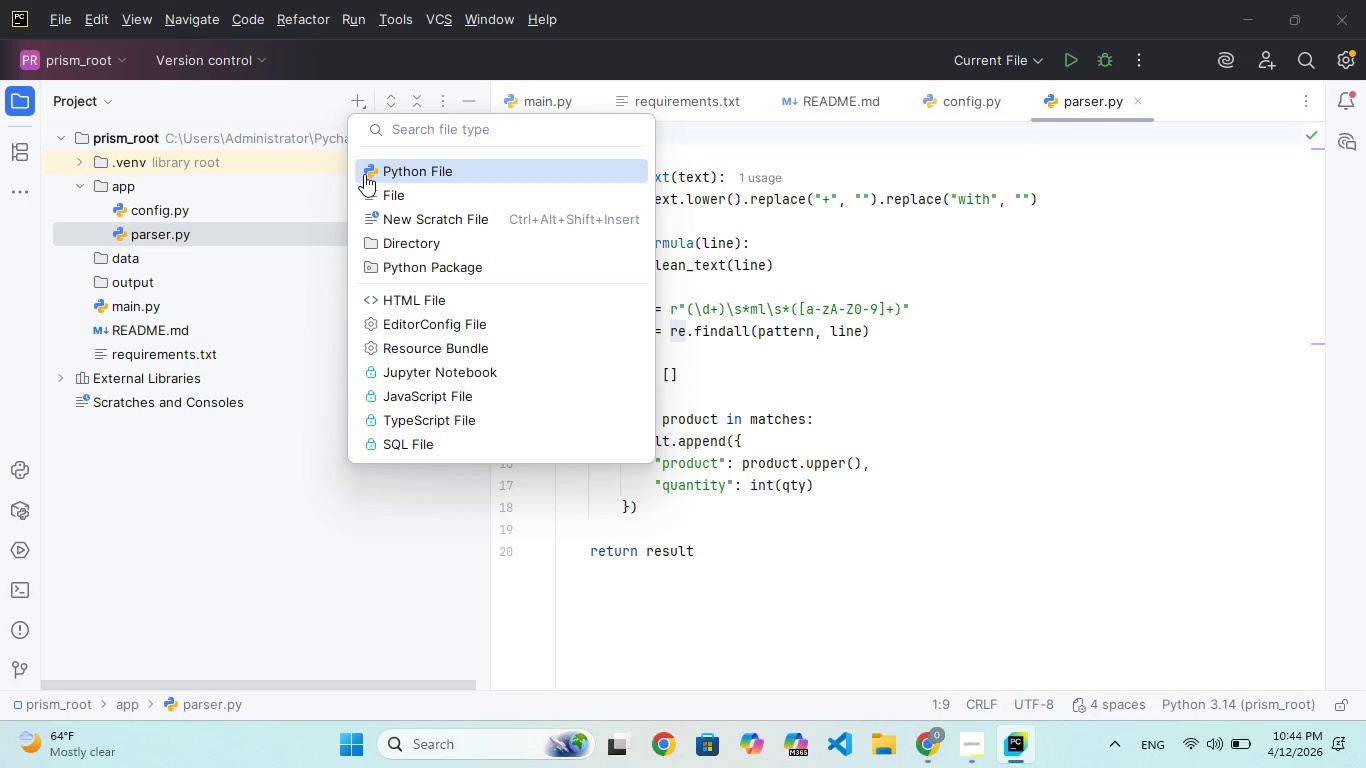 
left_click([364, 174])
 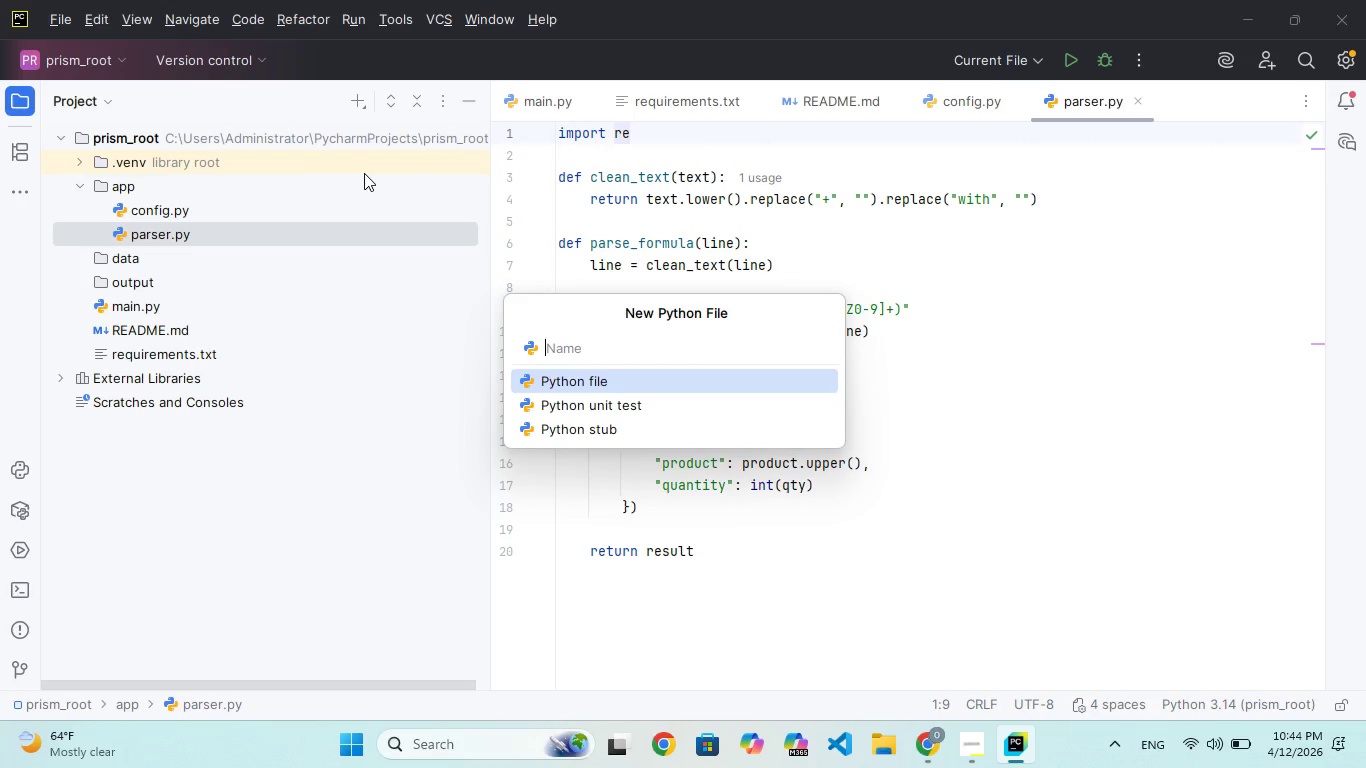 
type(standardie)
 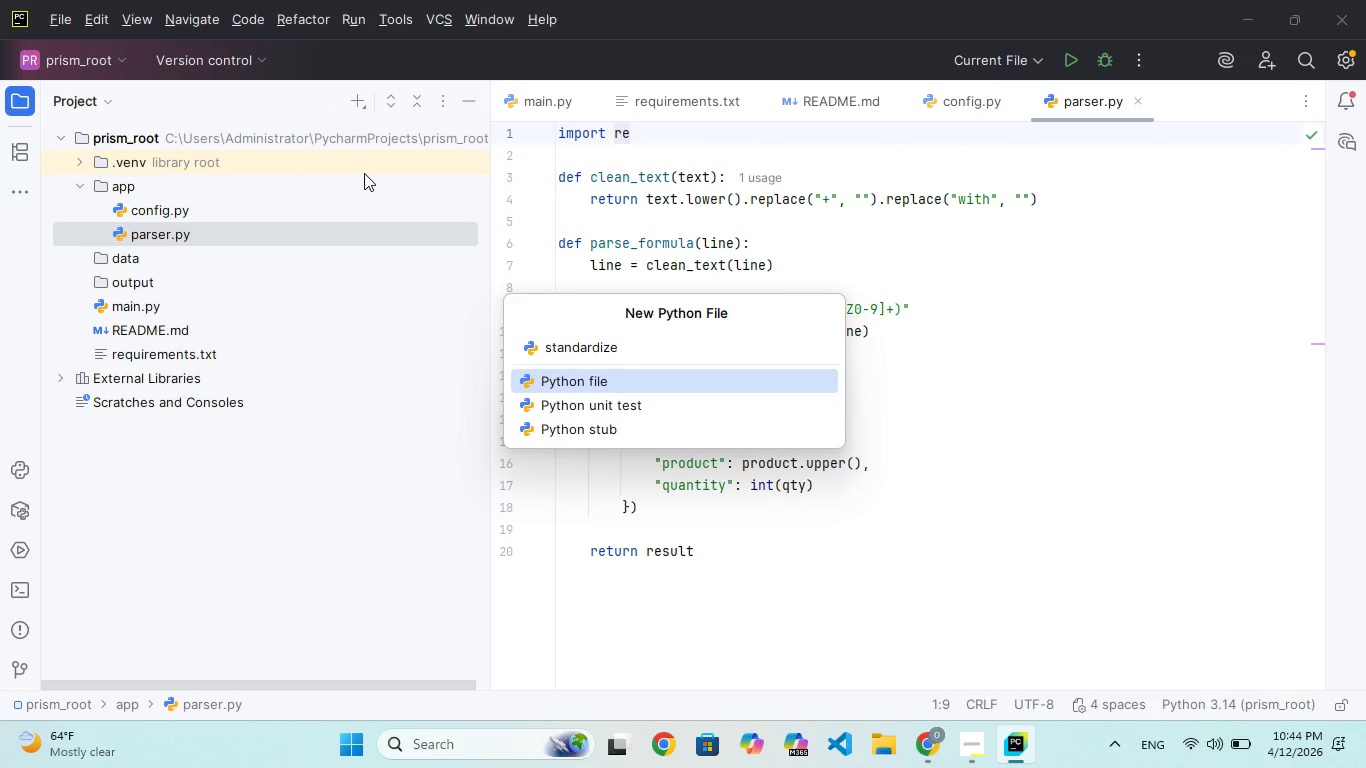 
hold_key(key=Z, duration=0.31)
 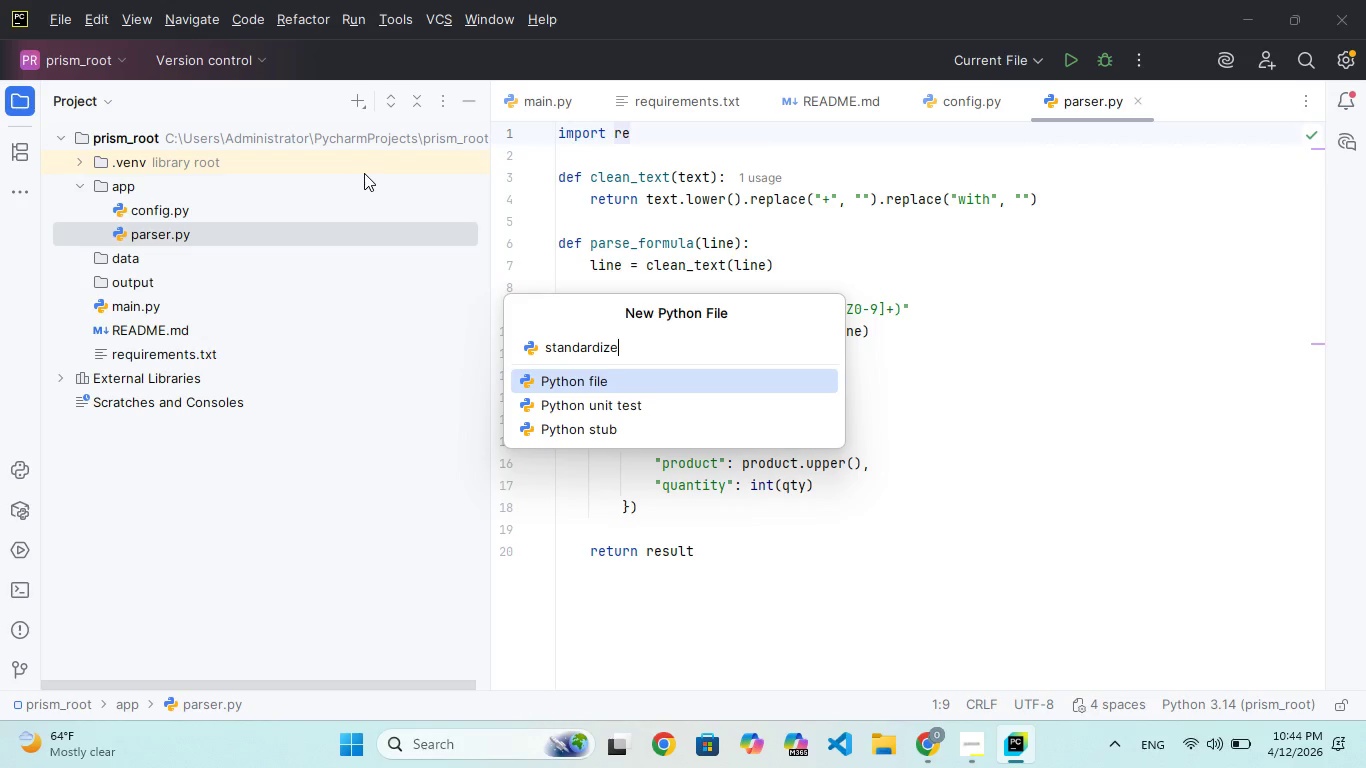 
wait(5.17)
 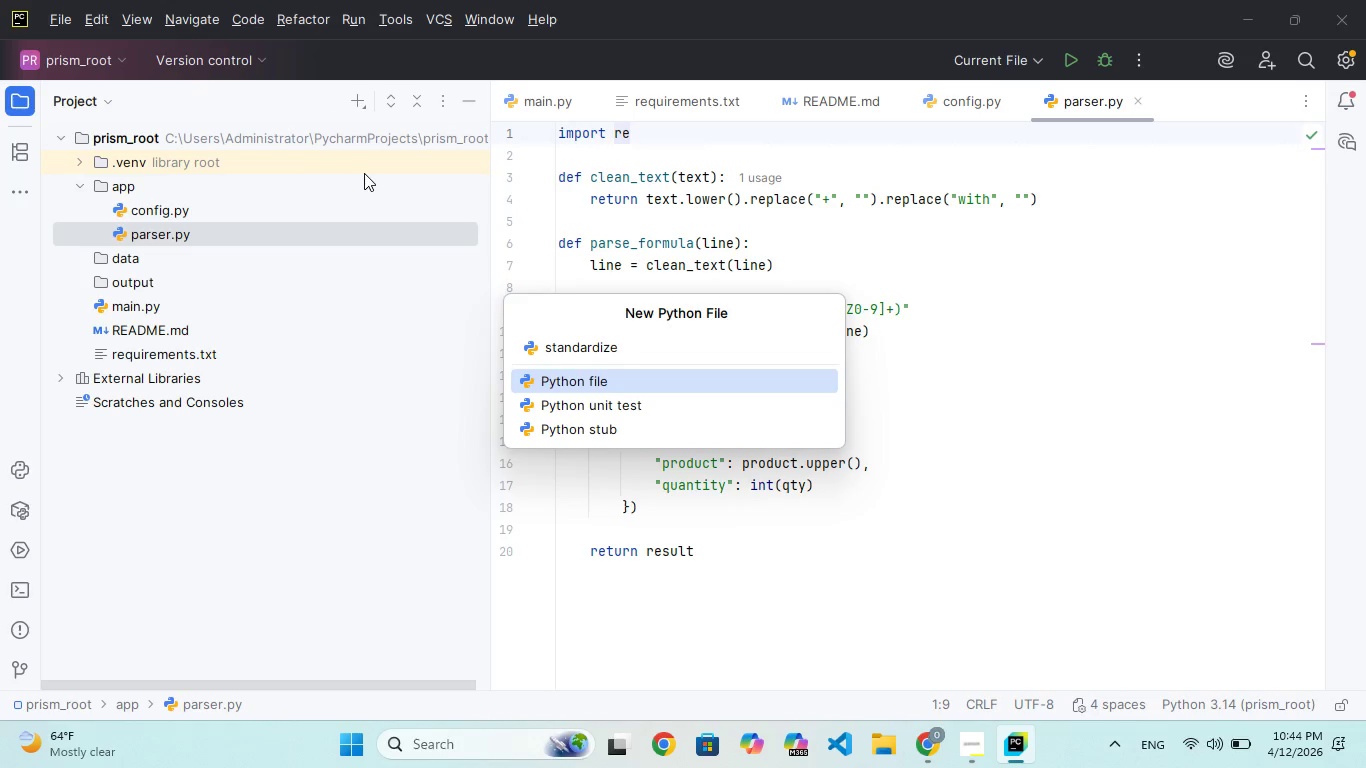 
key(R)
 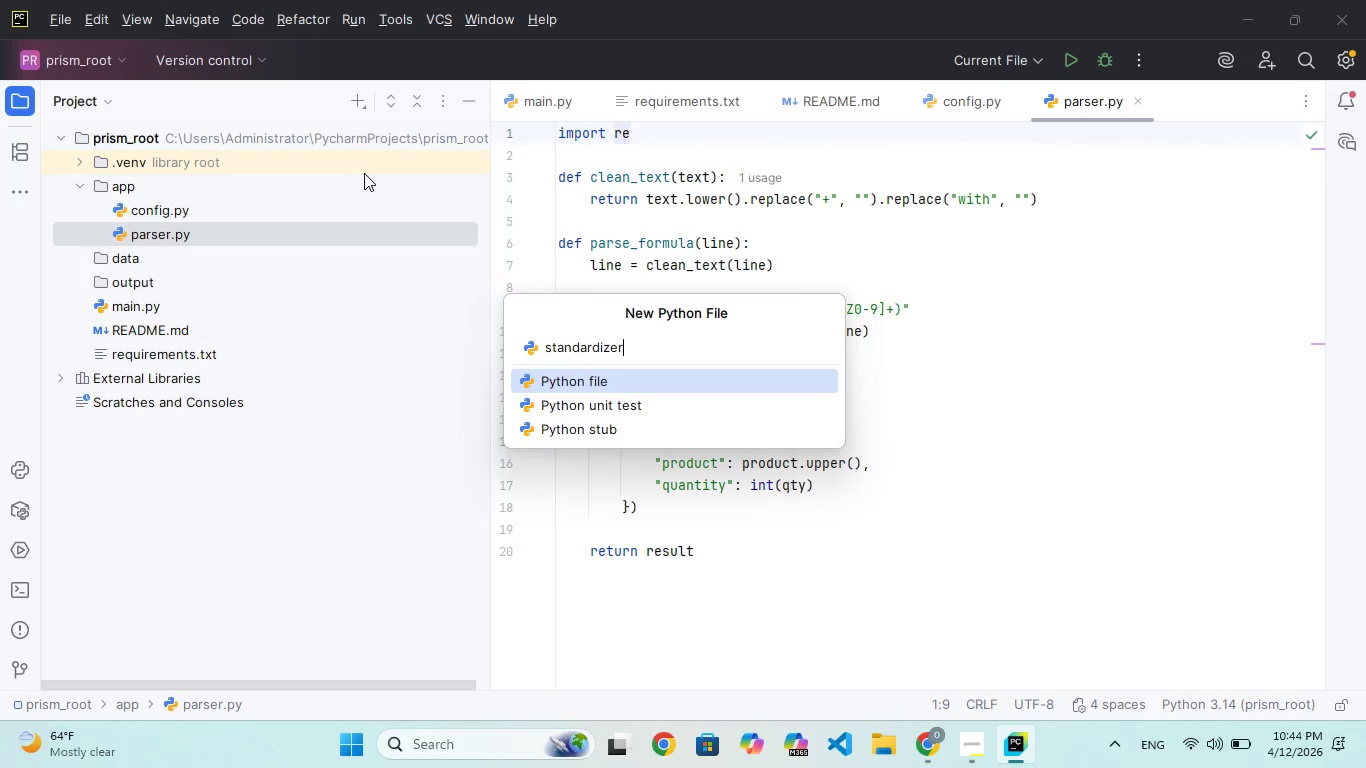 
key(Period)
 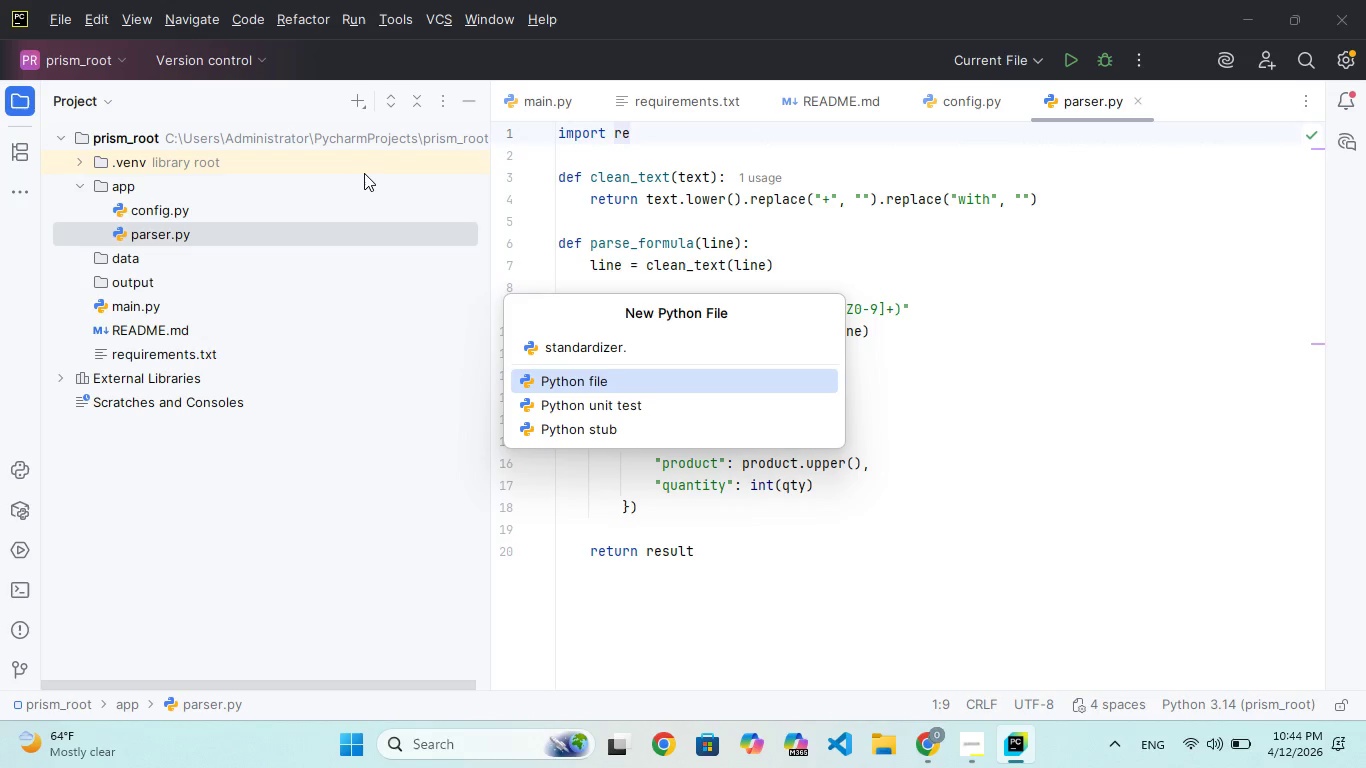 
hold_key(key=P, duration=0.41)
 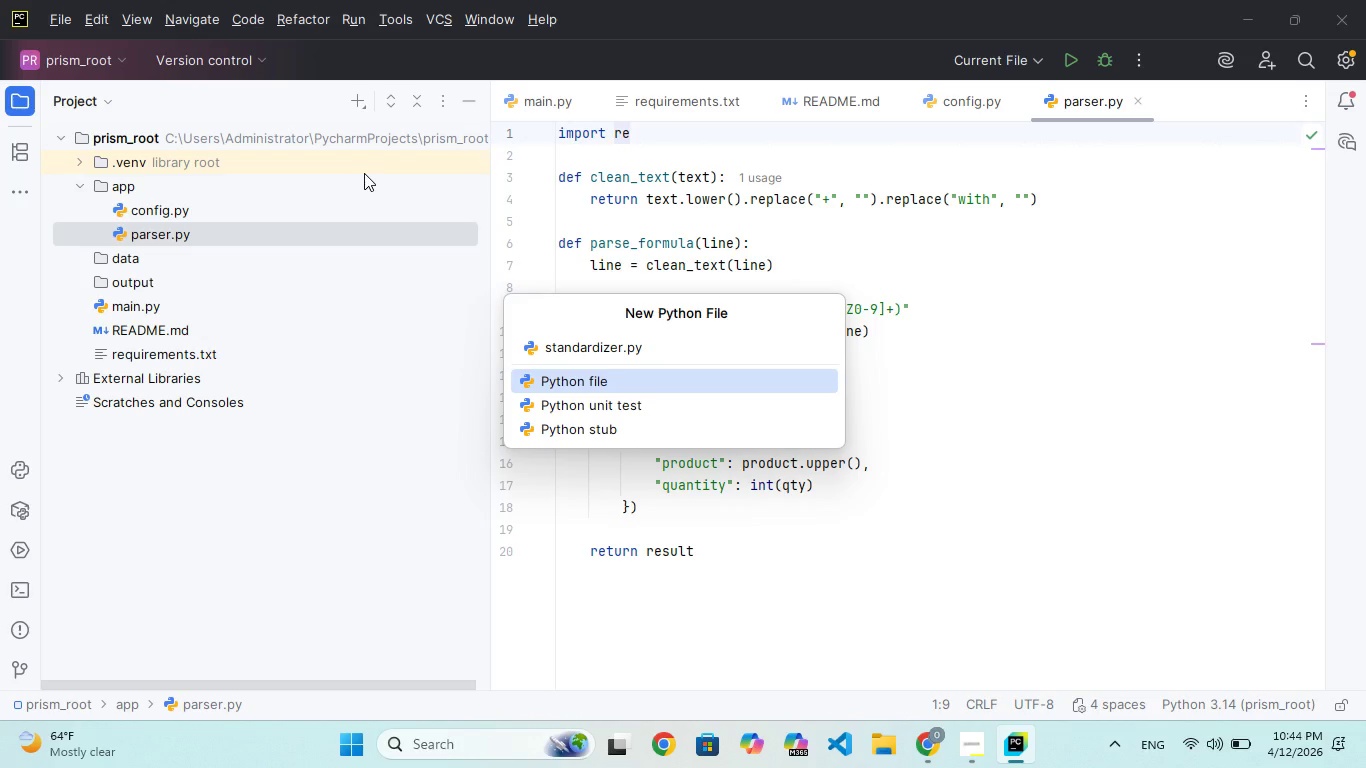 
hold_key(key=Y, duration=0.33)
 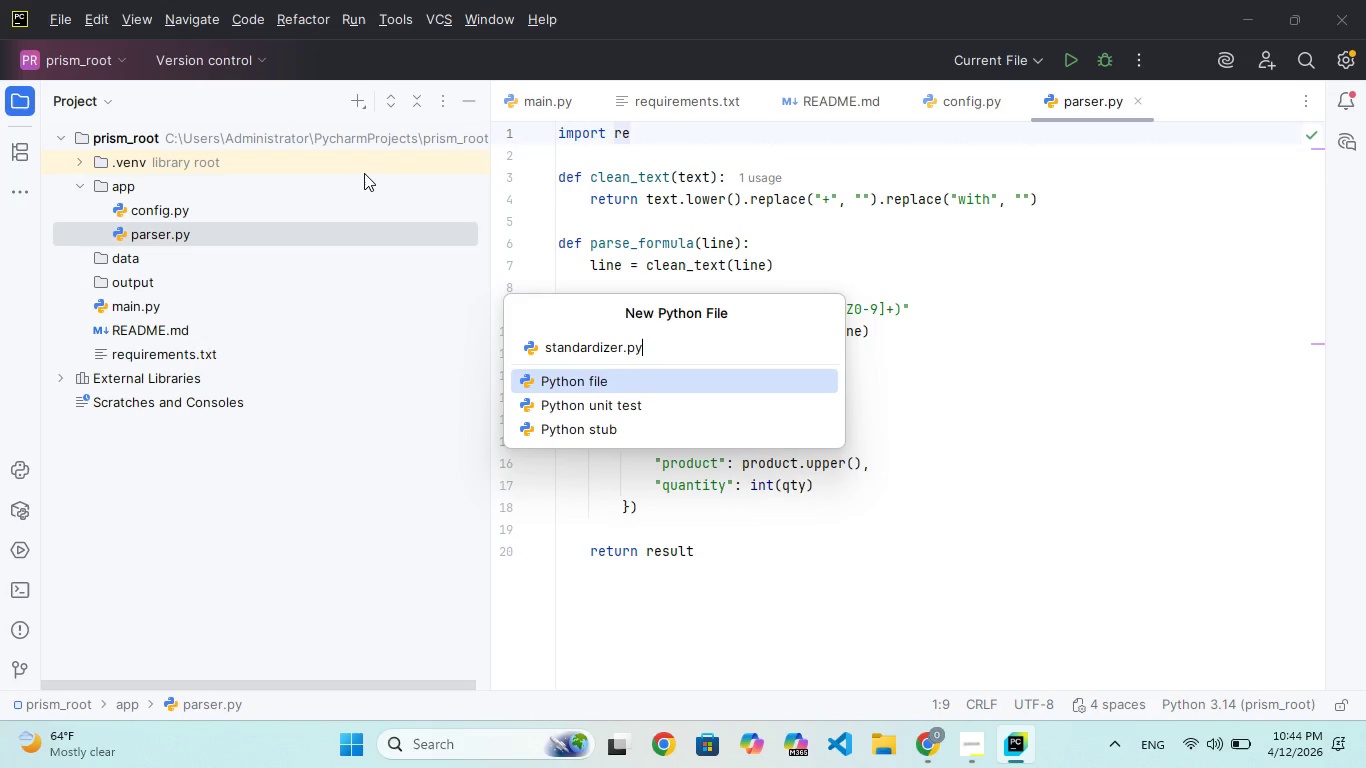 
key(Enter)
 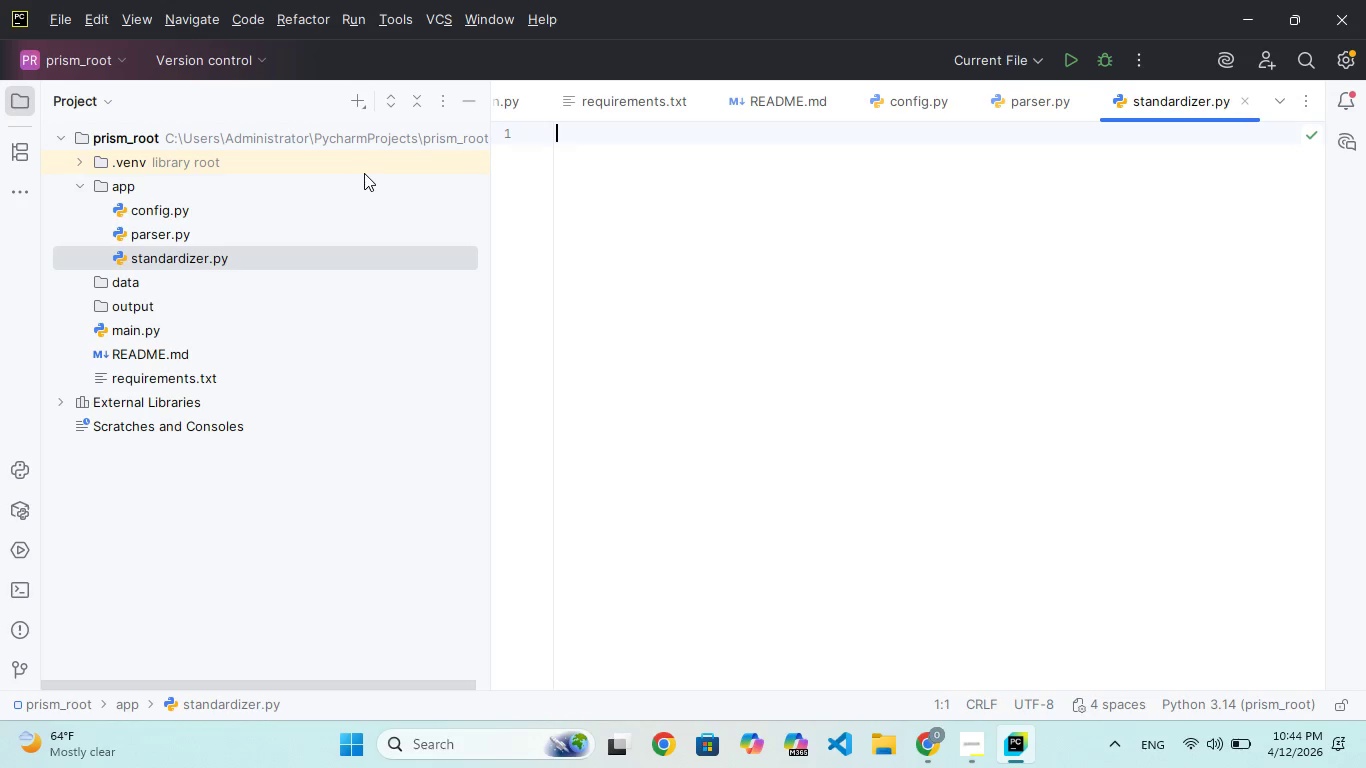 
type(def standar)
 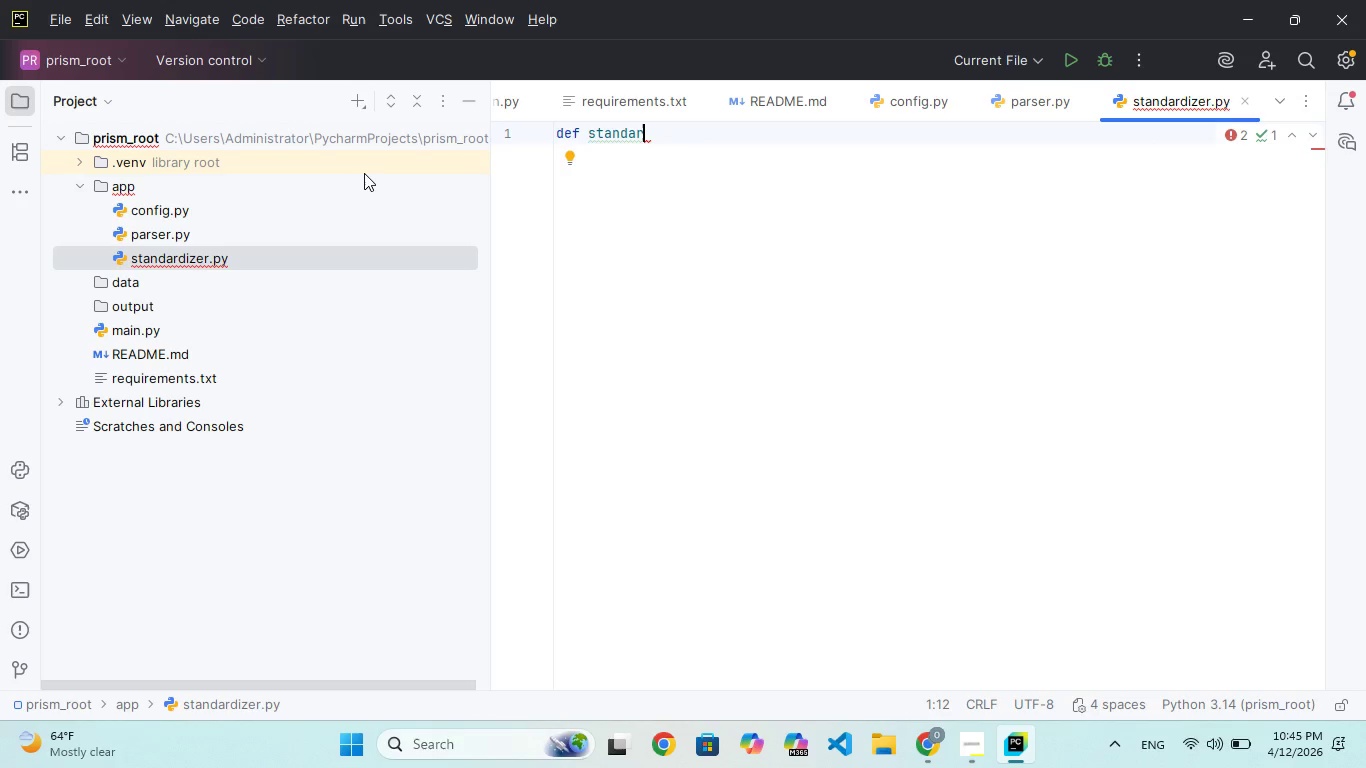 
wait(6.42)
 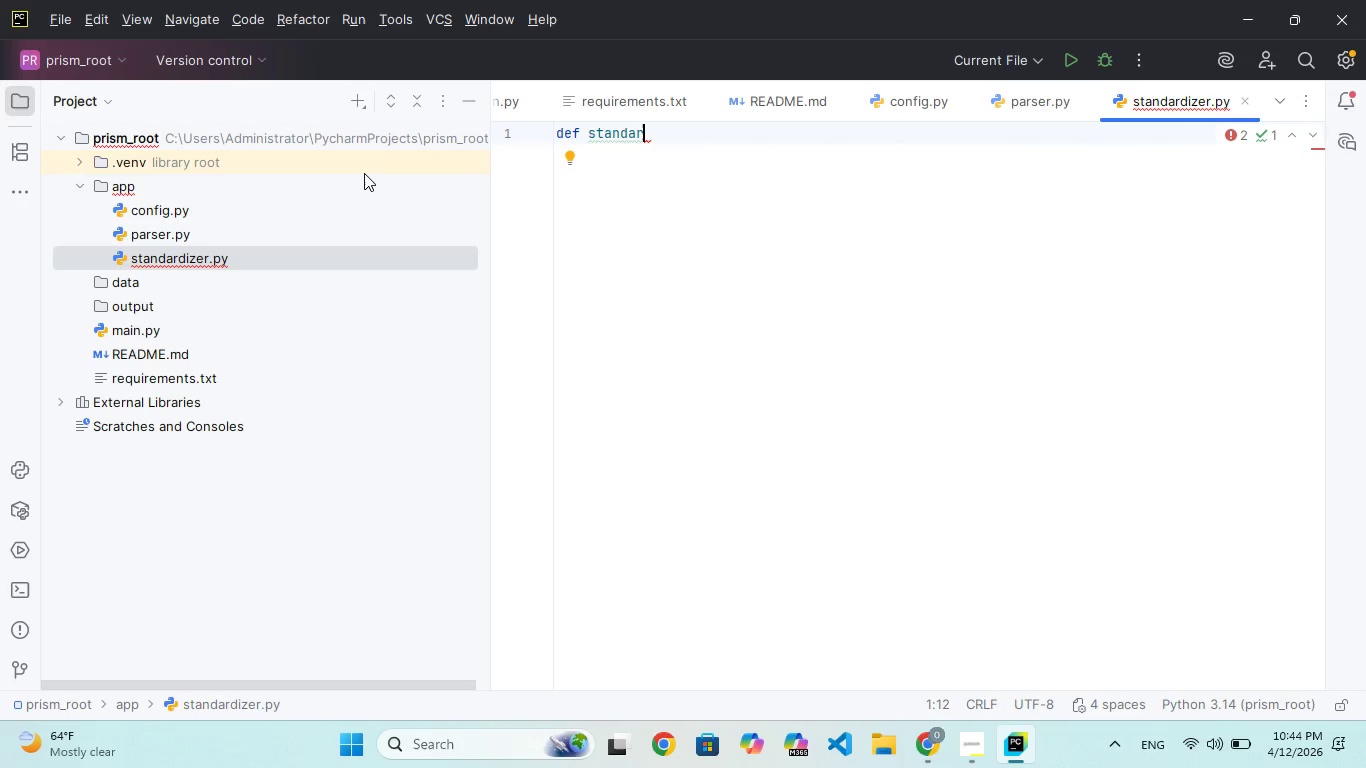 
type(die(formula)
 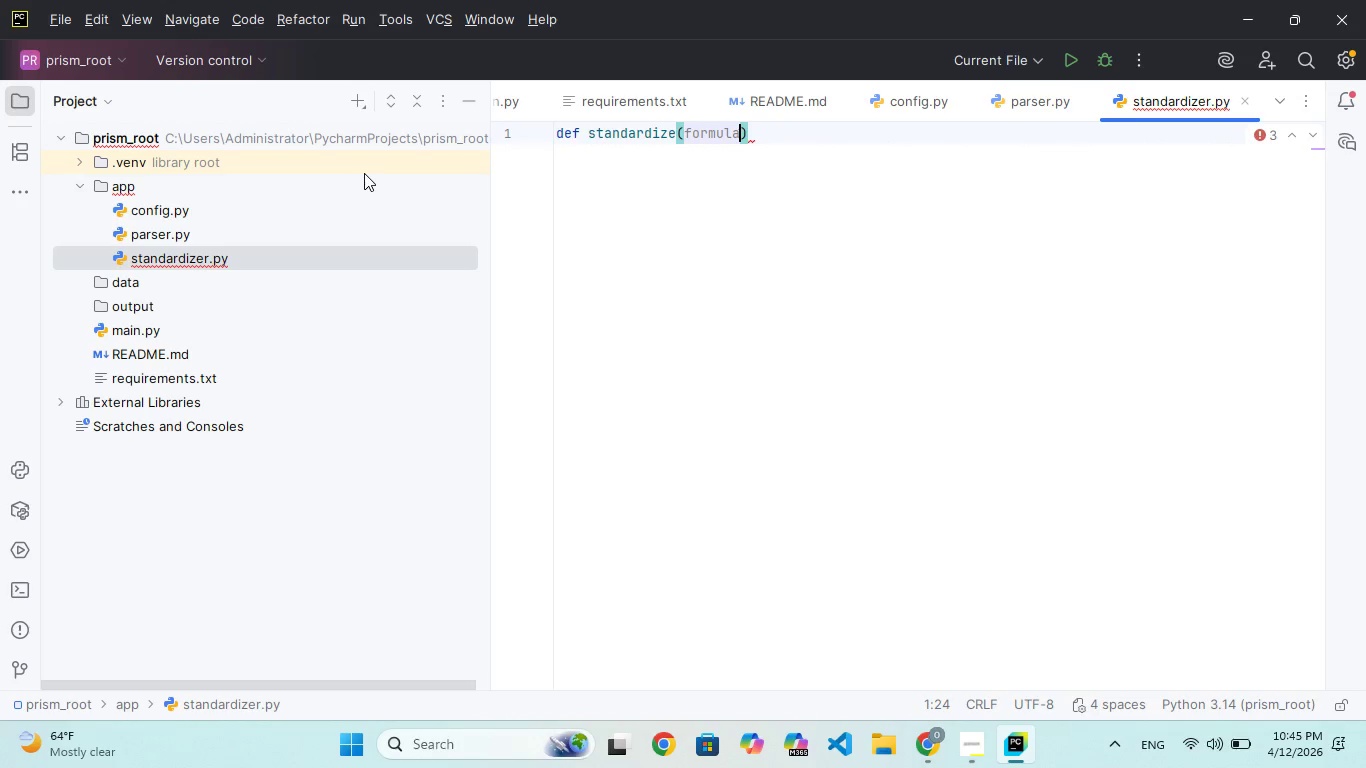 
hold_key(key=Z, duration=0.33)
 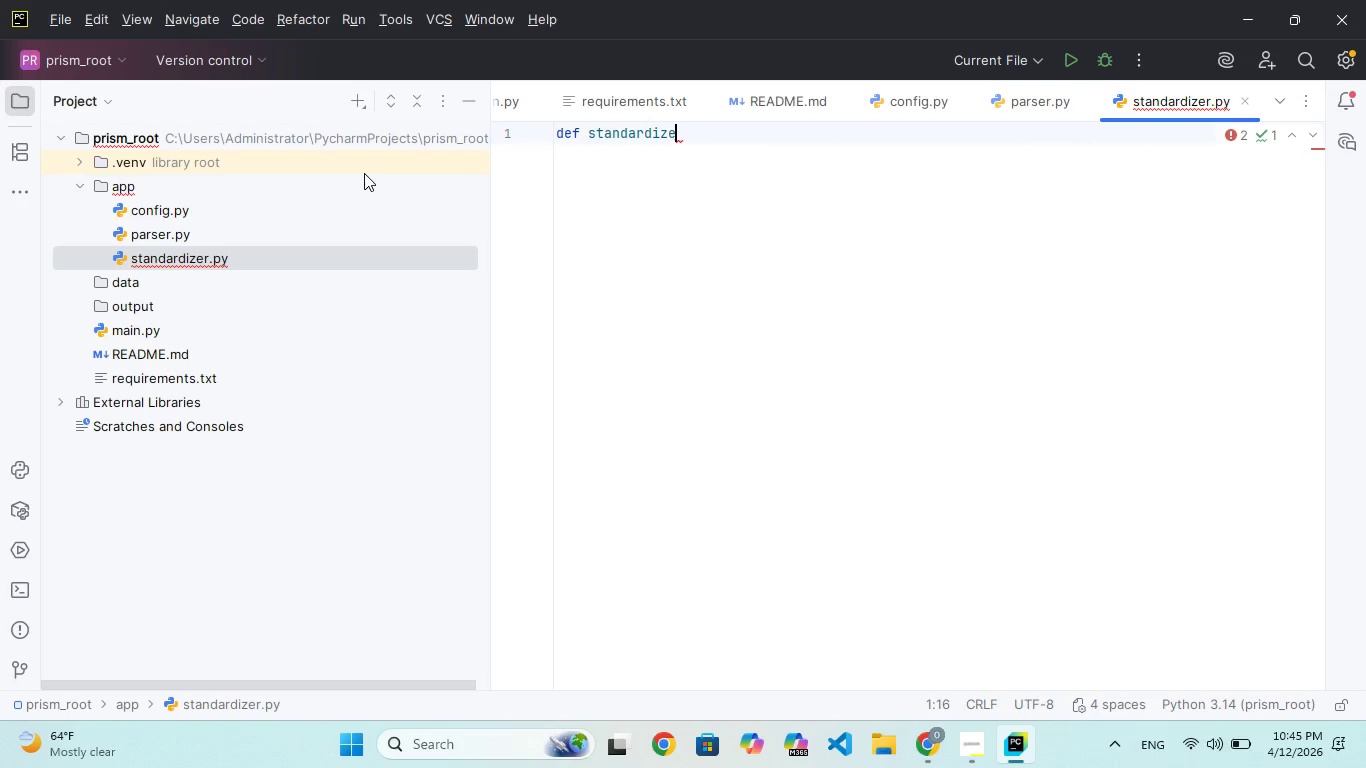 
key(ArrowRight)
 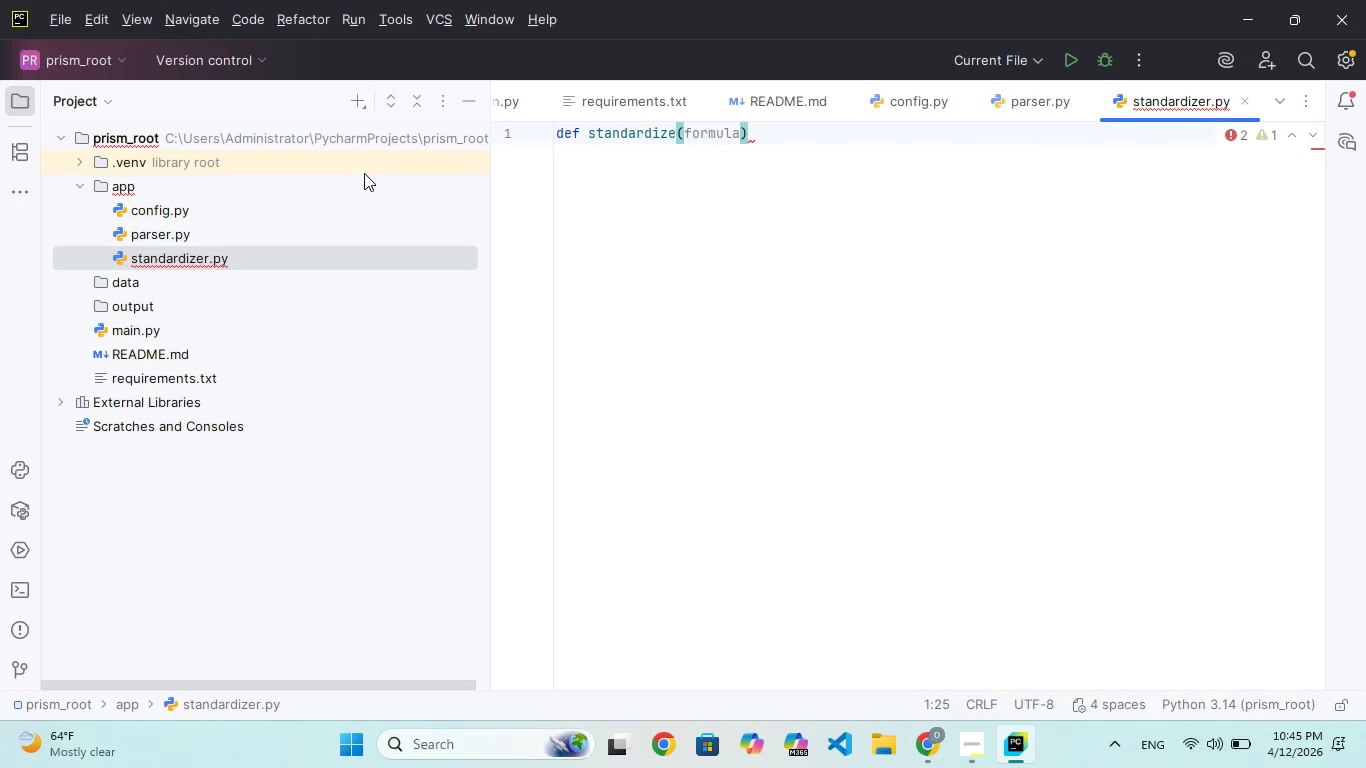 
key(Shift+Semicolon)
 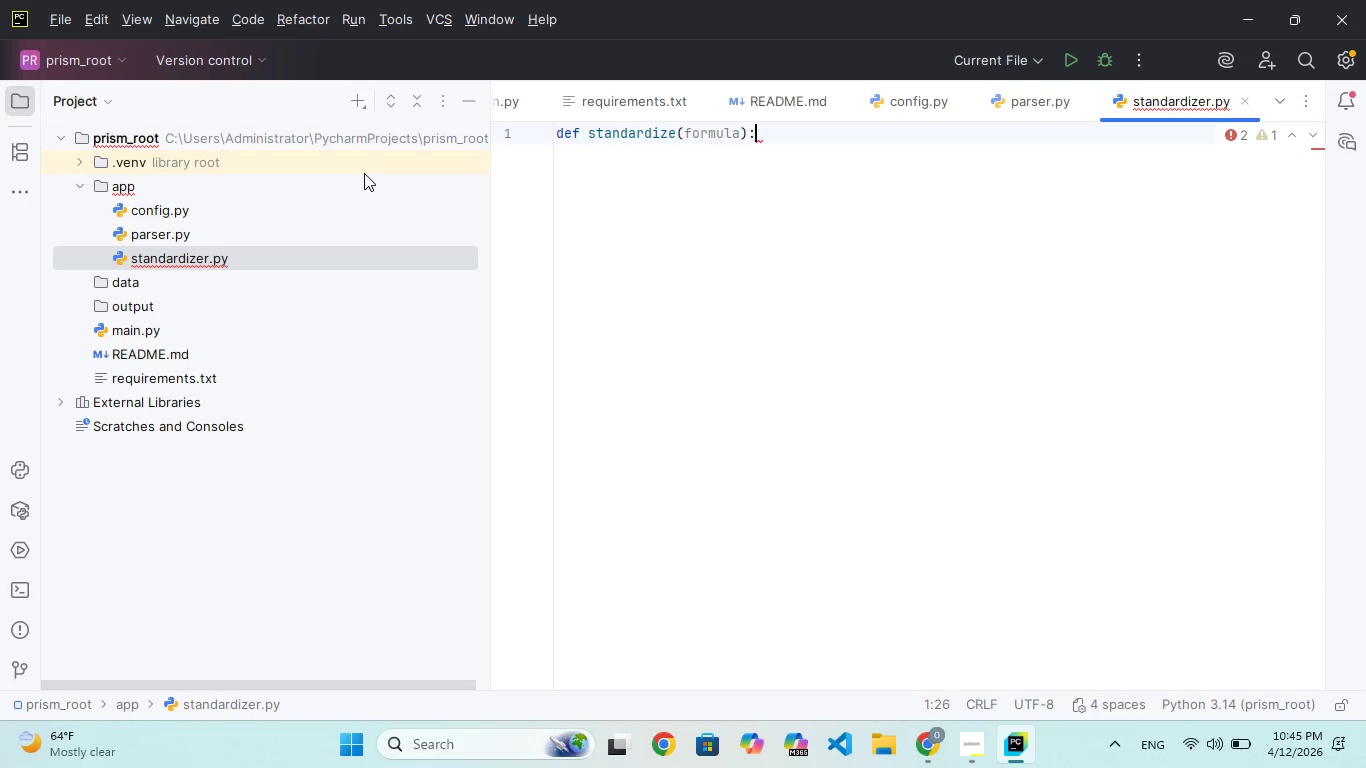 
key(Enter)
 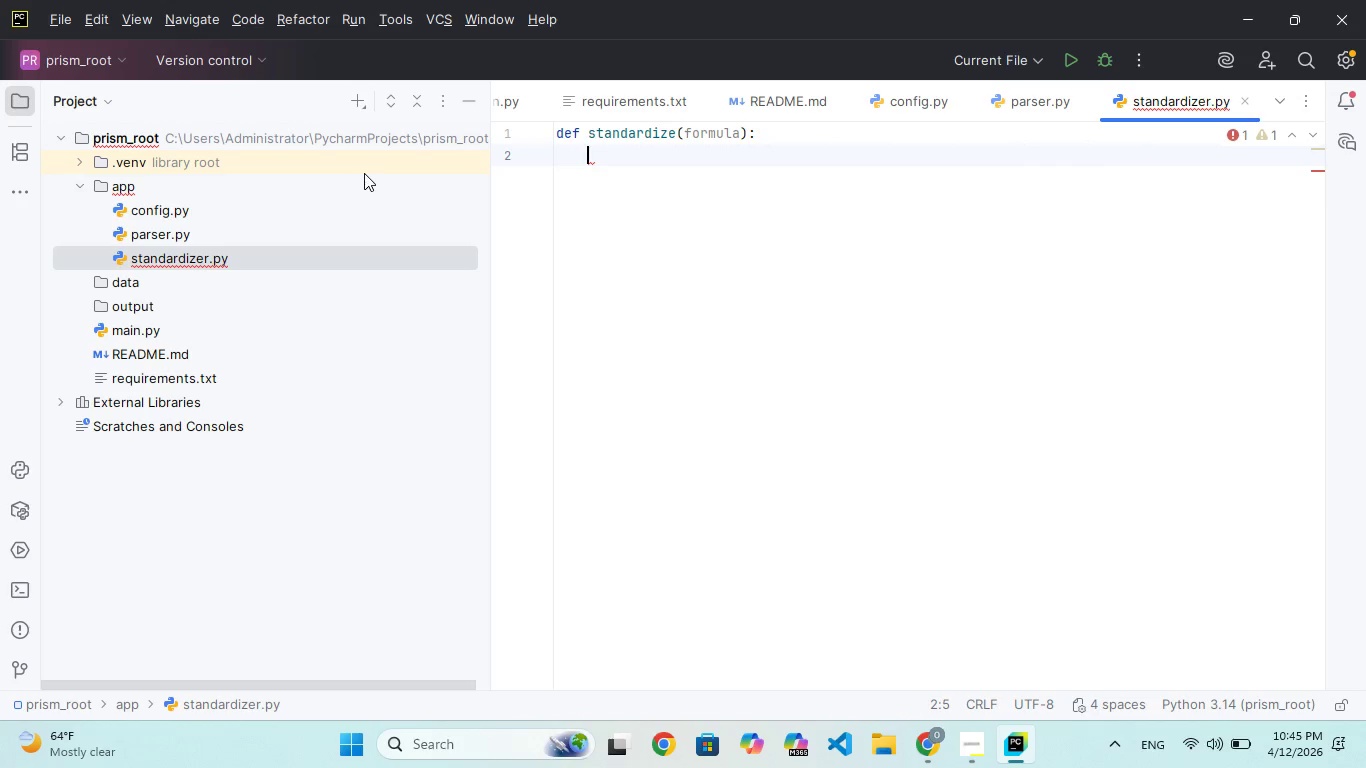 
type(stan)
 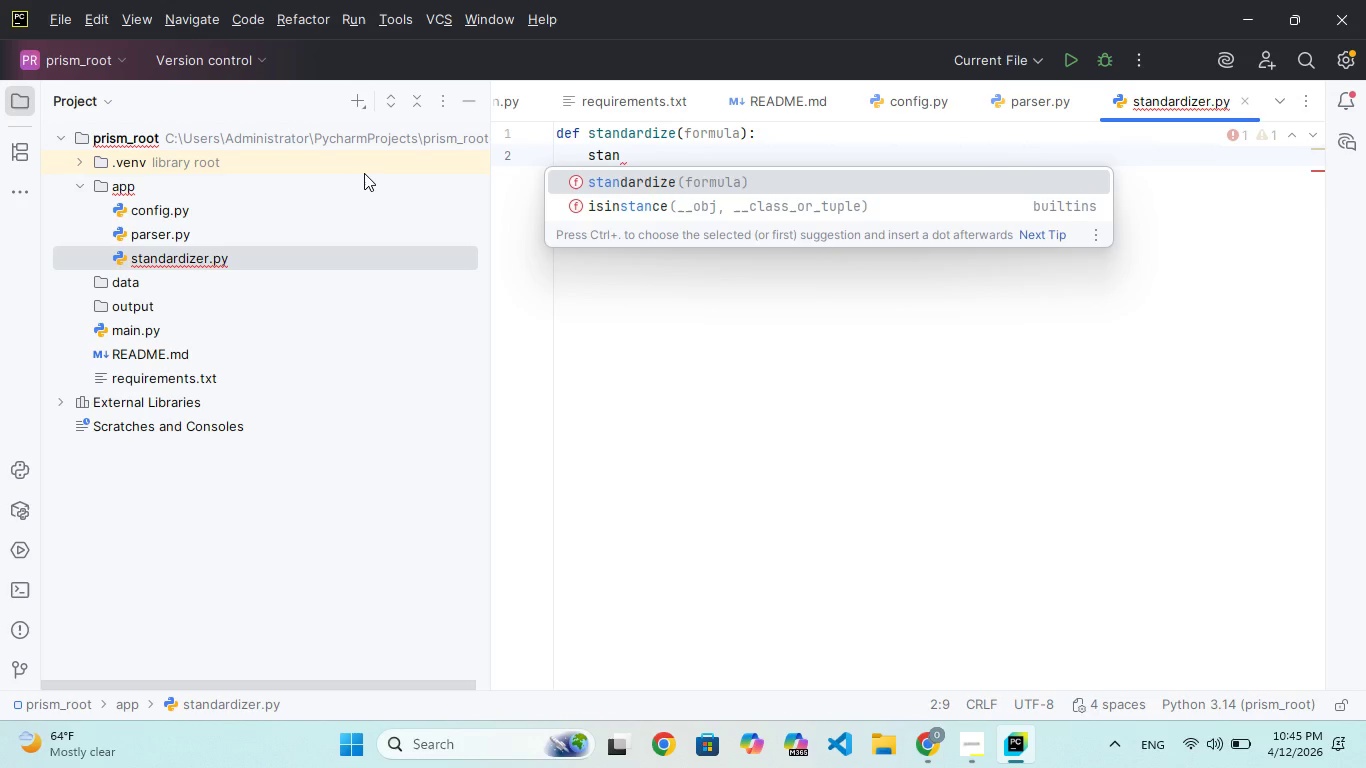 
key(Enter)
 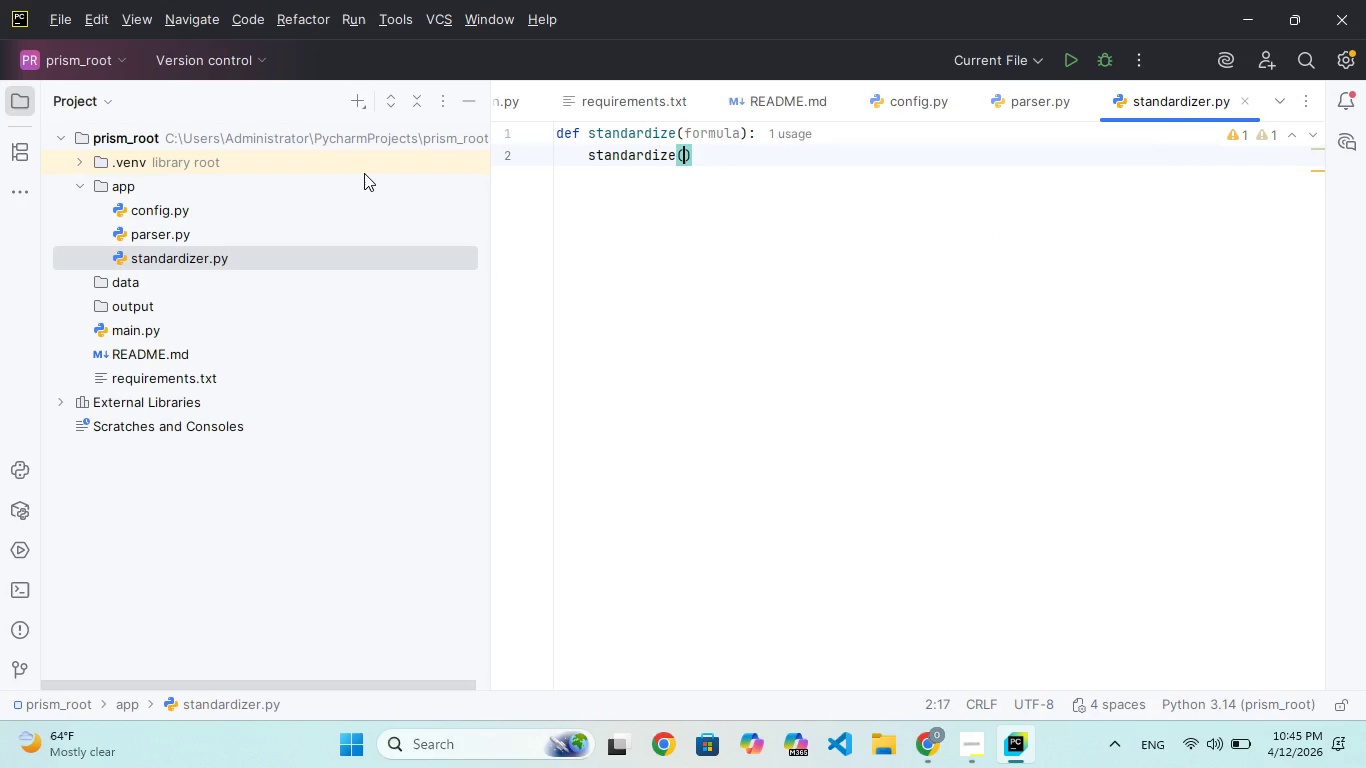 
key(ArrowLeft)
 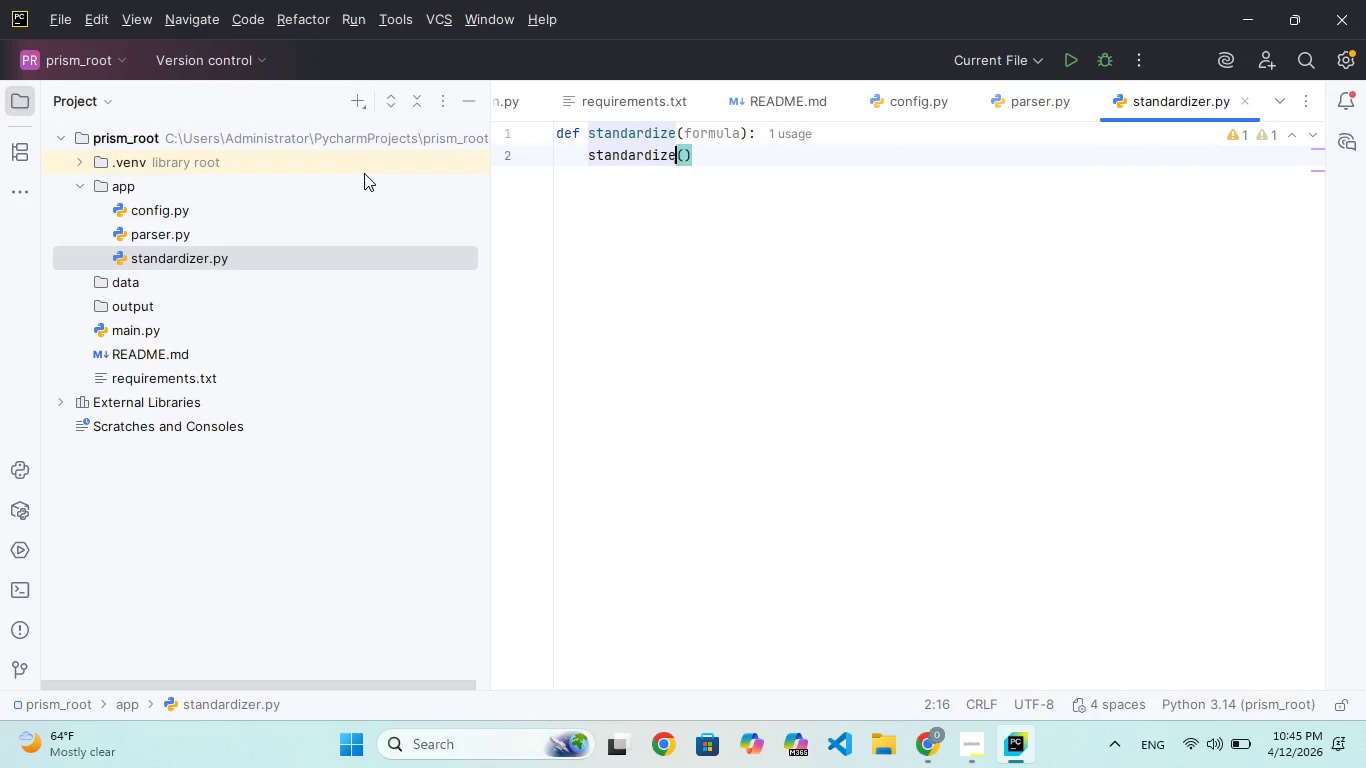 
key(D)
 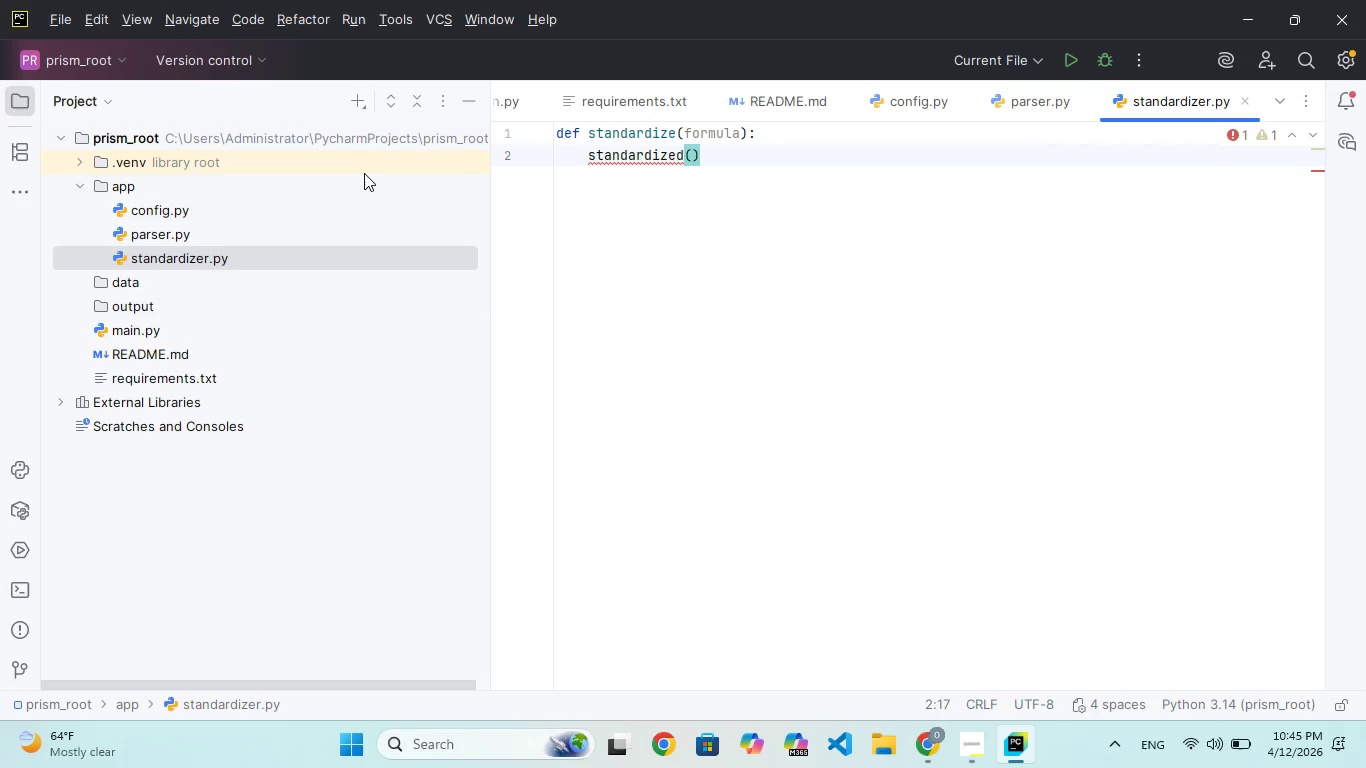 
wait(5.39)
 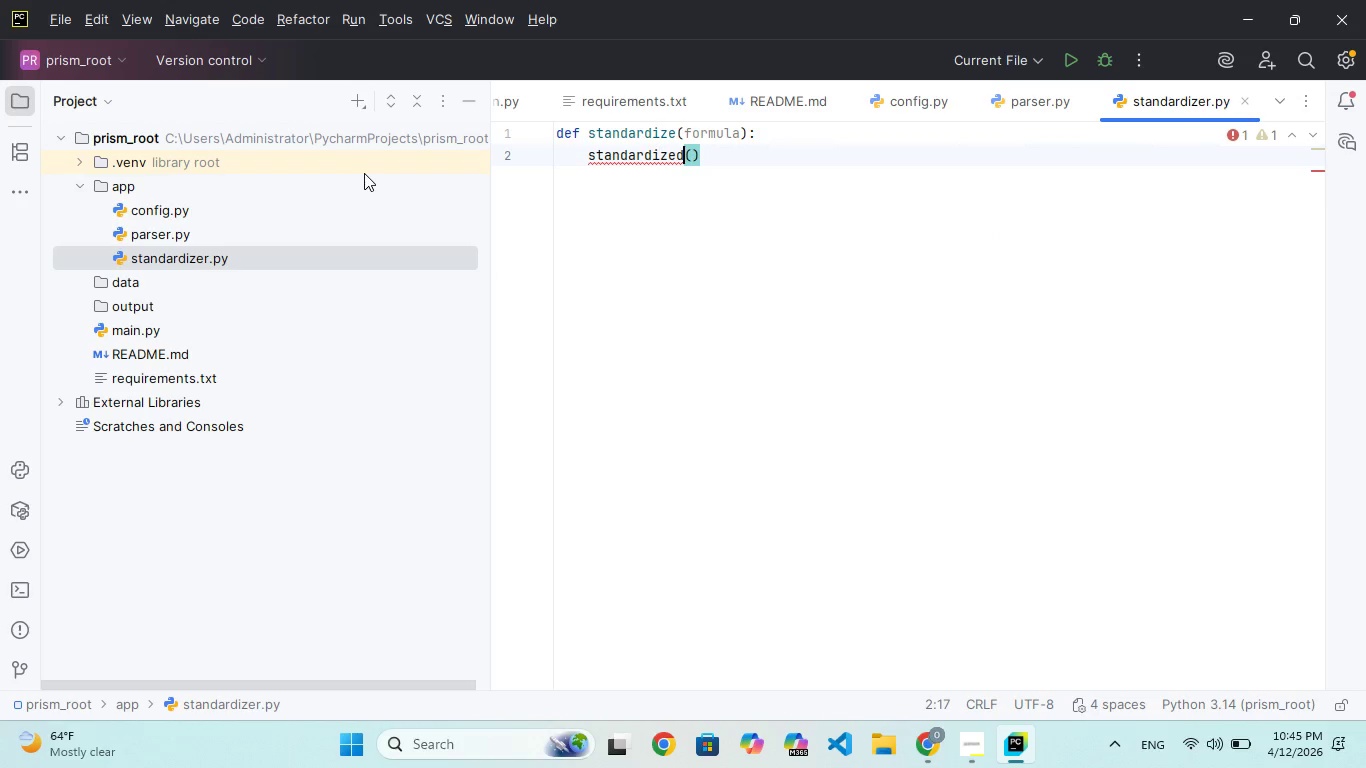 
key(ArrowRight)
 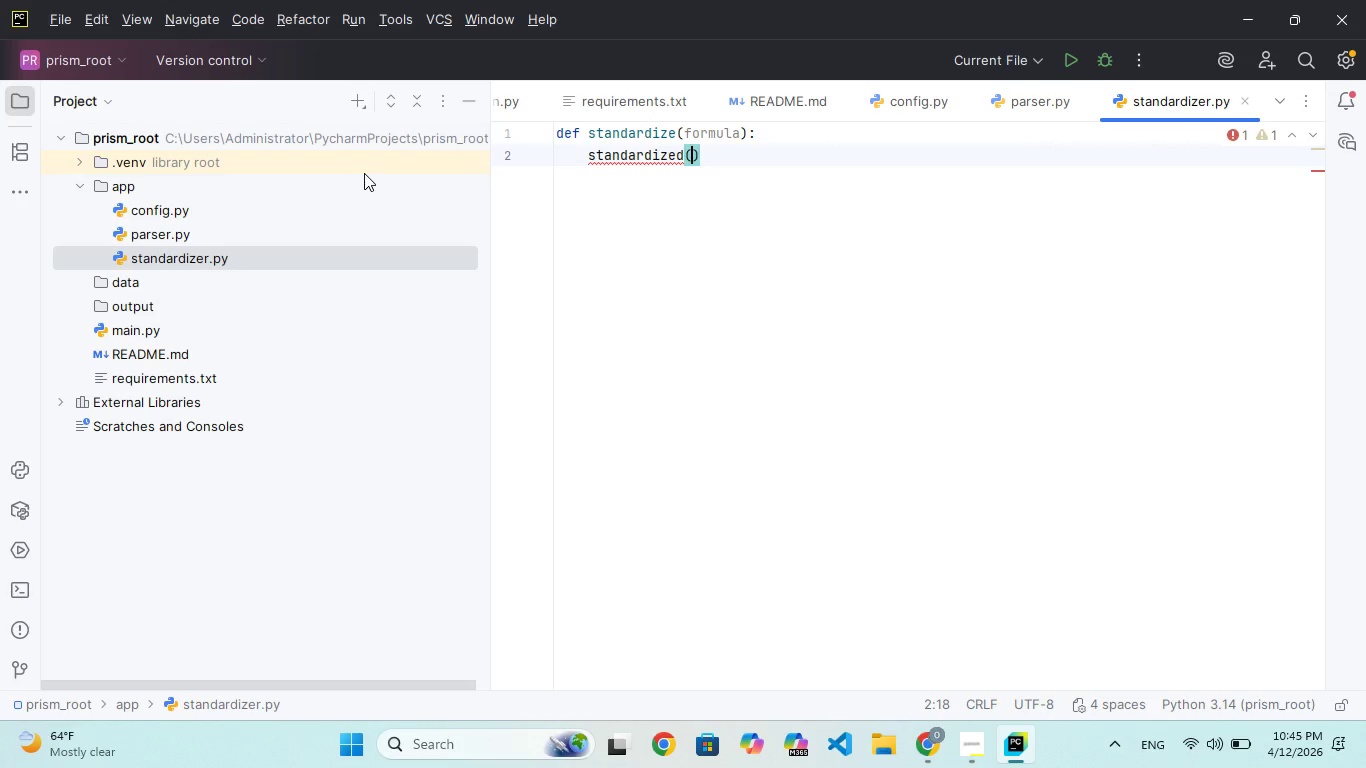 
key(ArrowRight)
 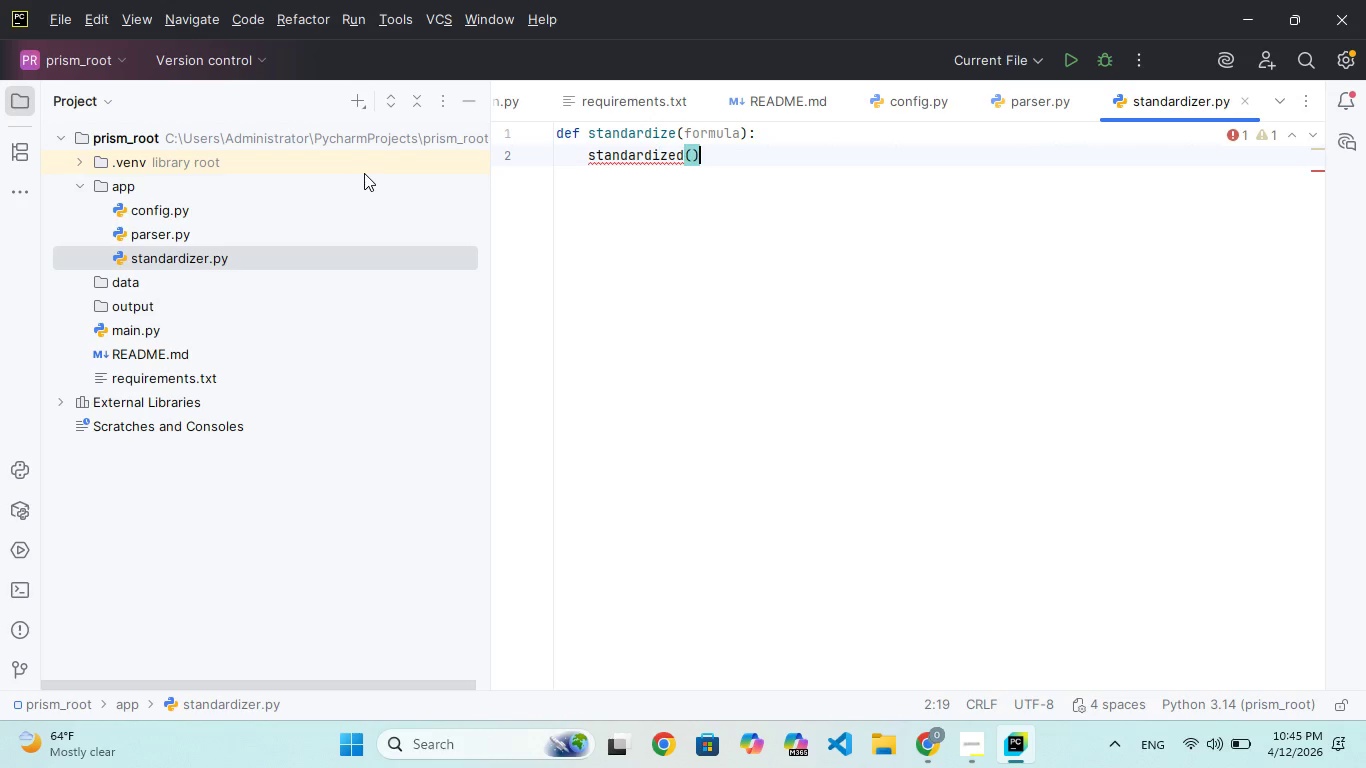 
key(Backspace)
 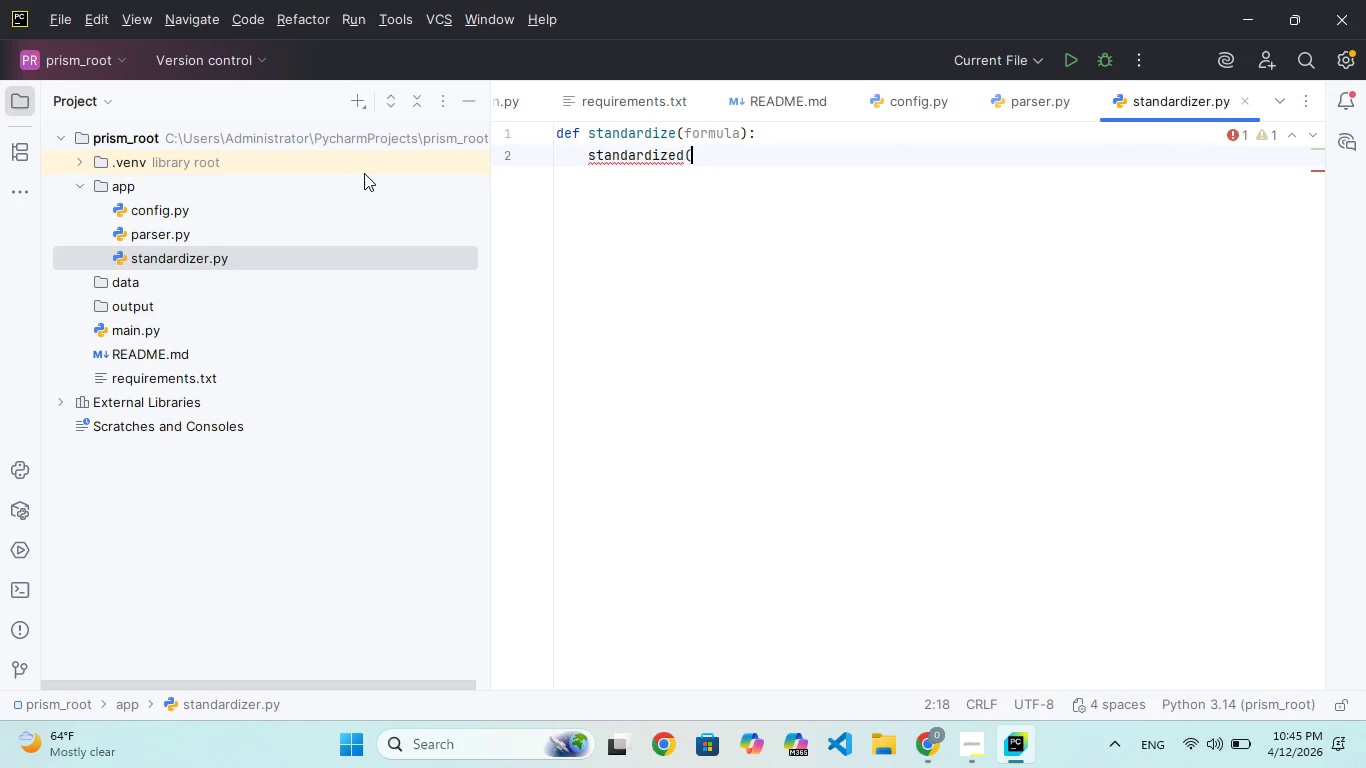 
key(Backspace)
 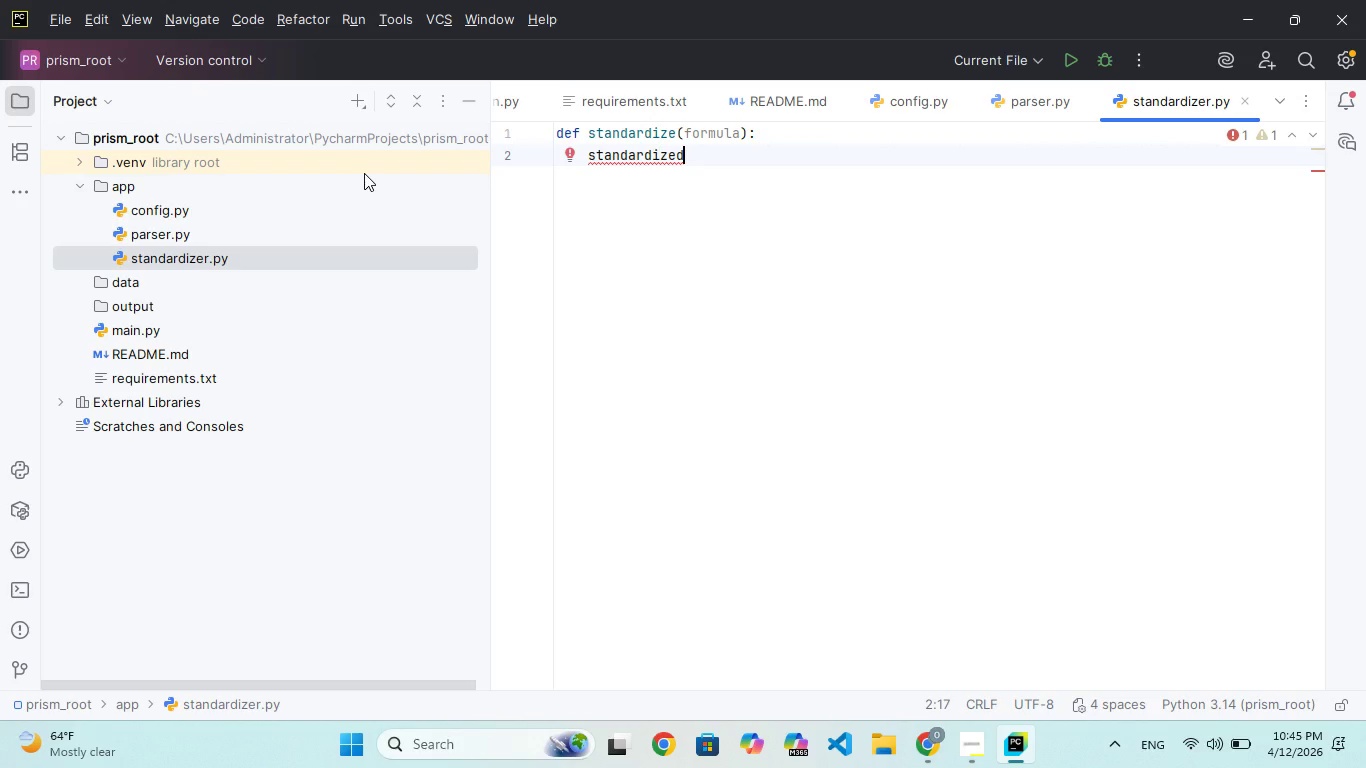 
key(Space)
 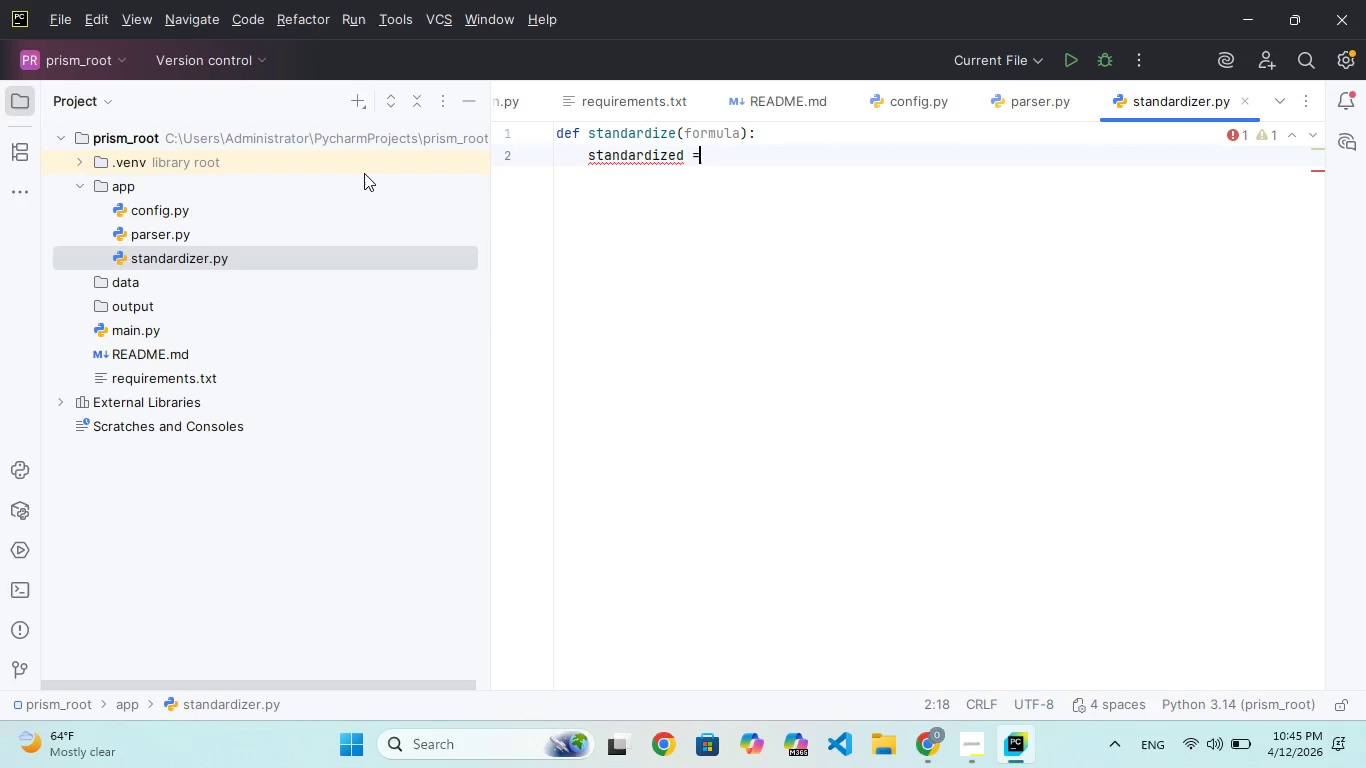 
key(Equal)
 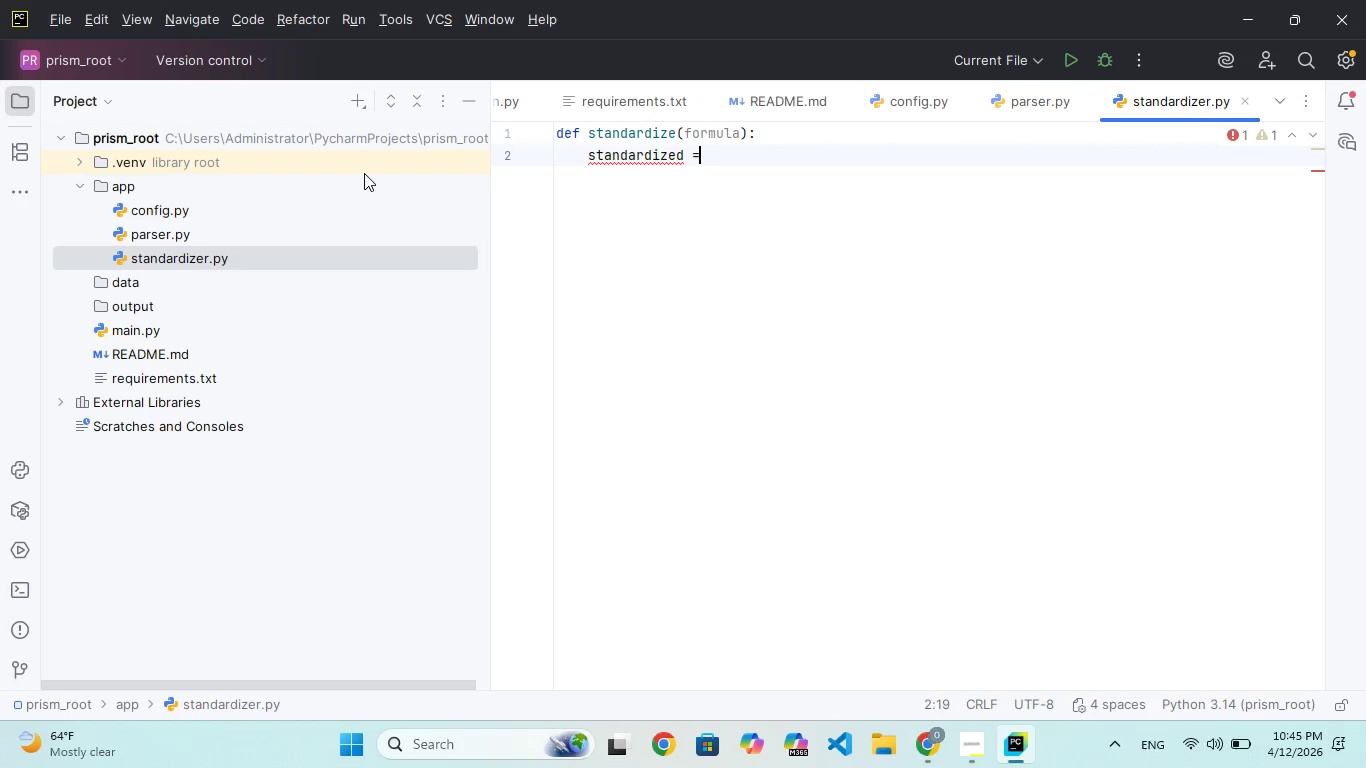 
key(Space)
 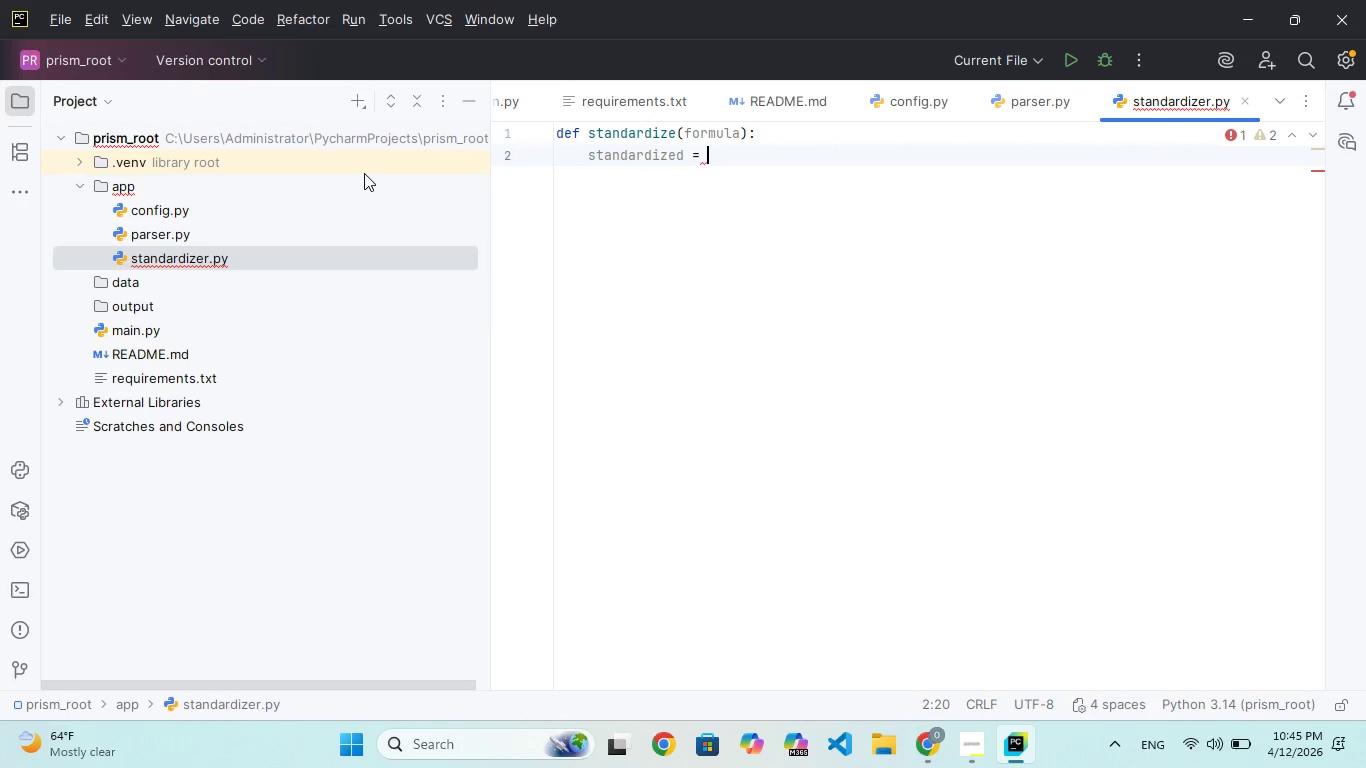 
key(BracketLeft)
 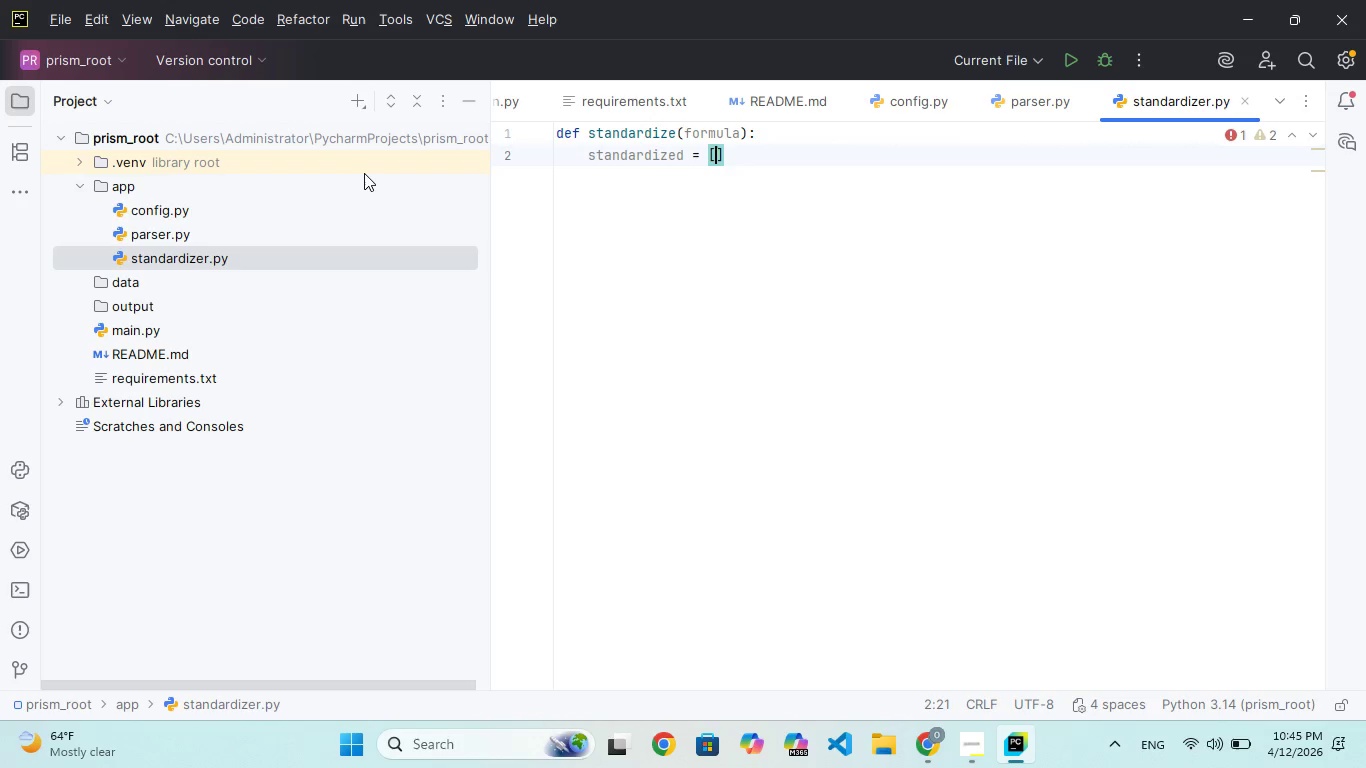 
key(ArrowRight)
 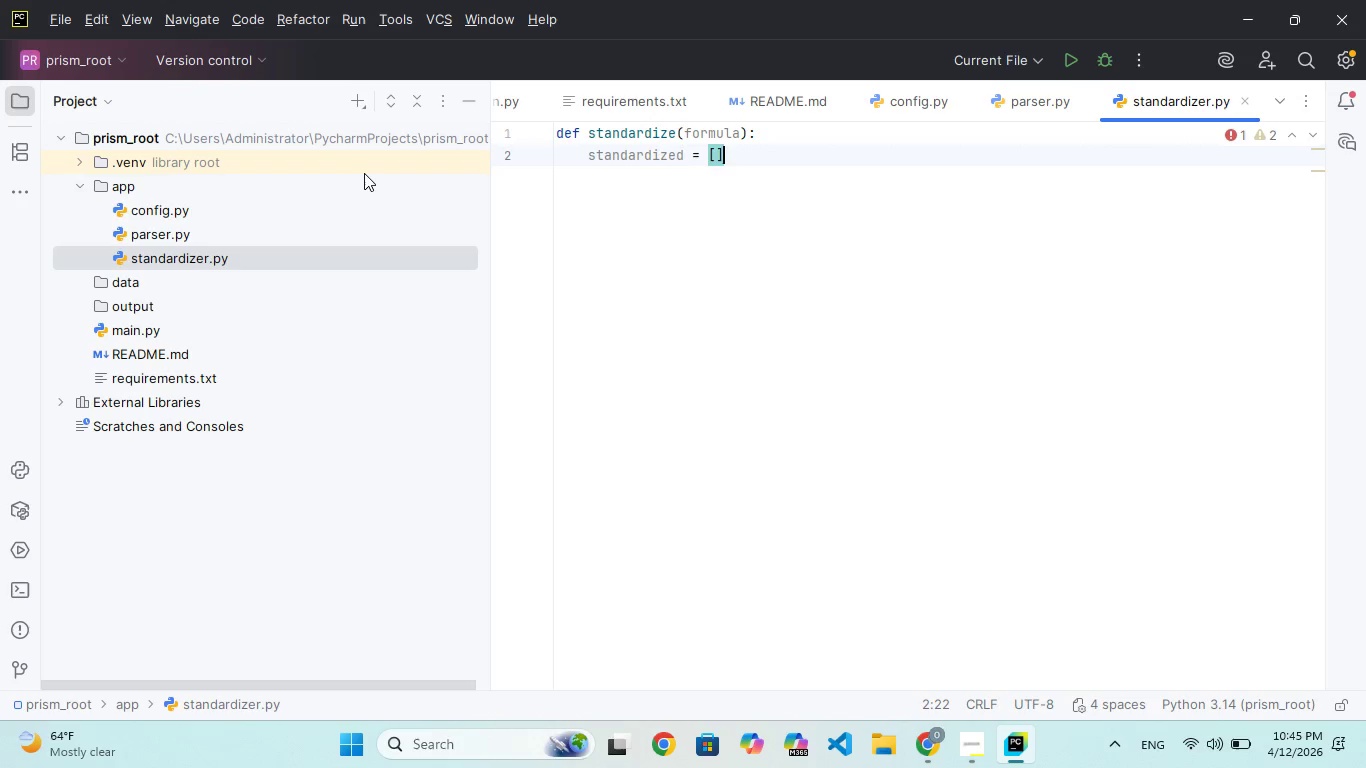 
key(Backslash)
 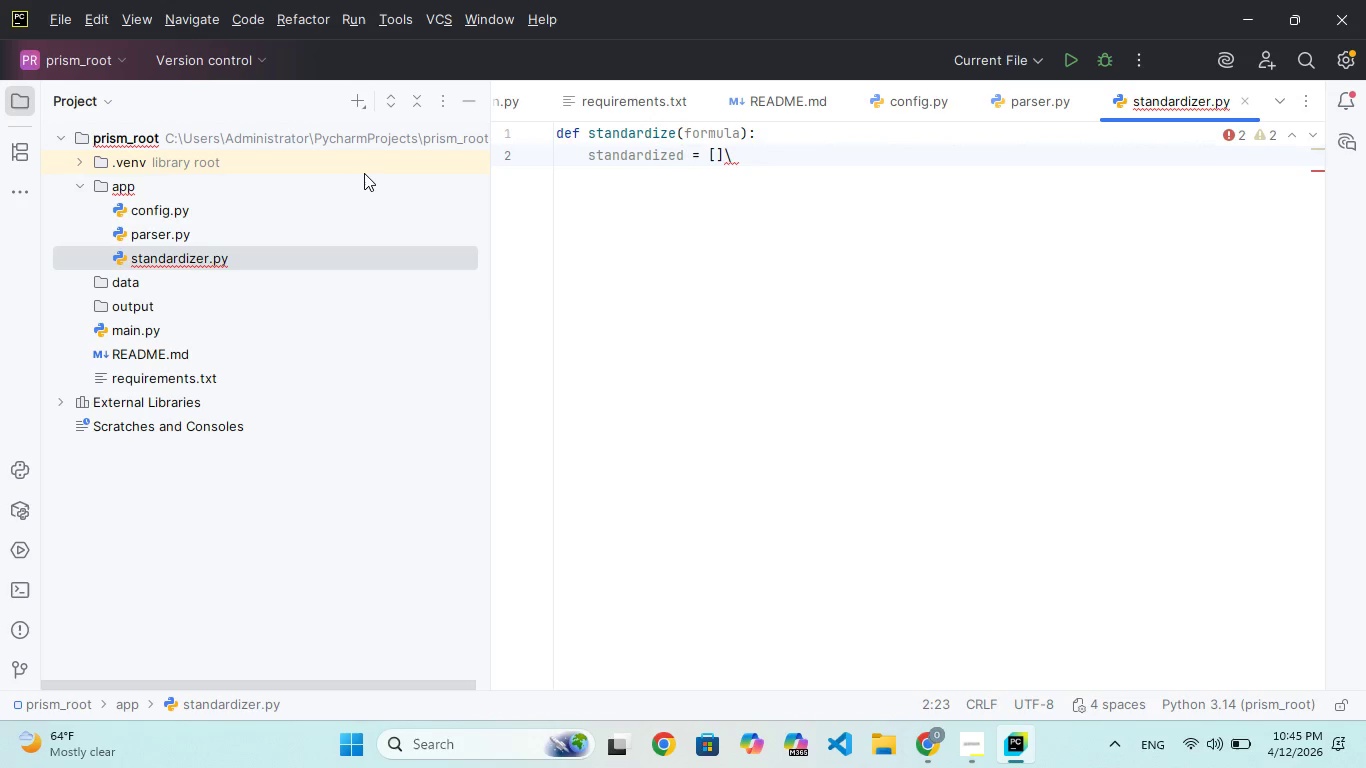 
key(Backspace)
 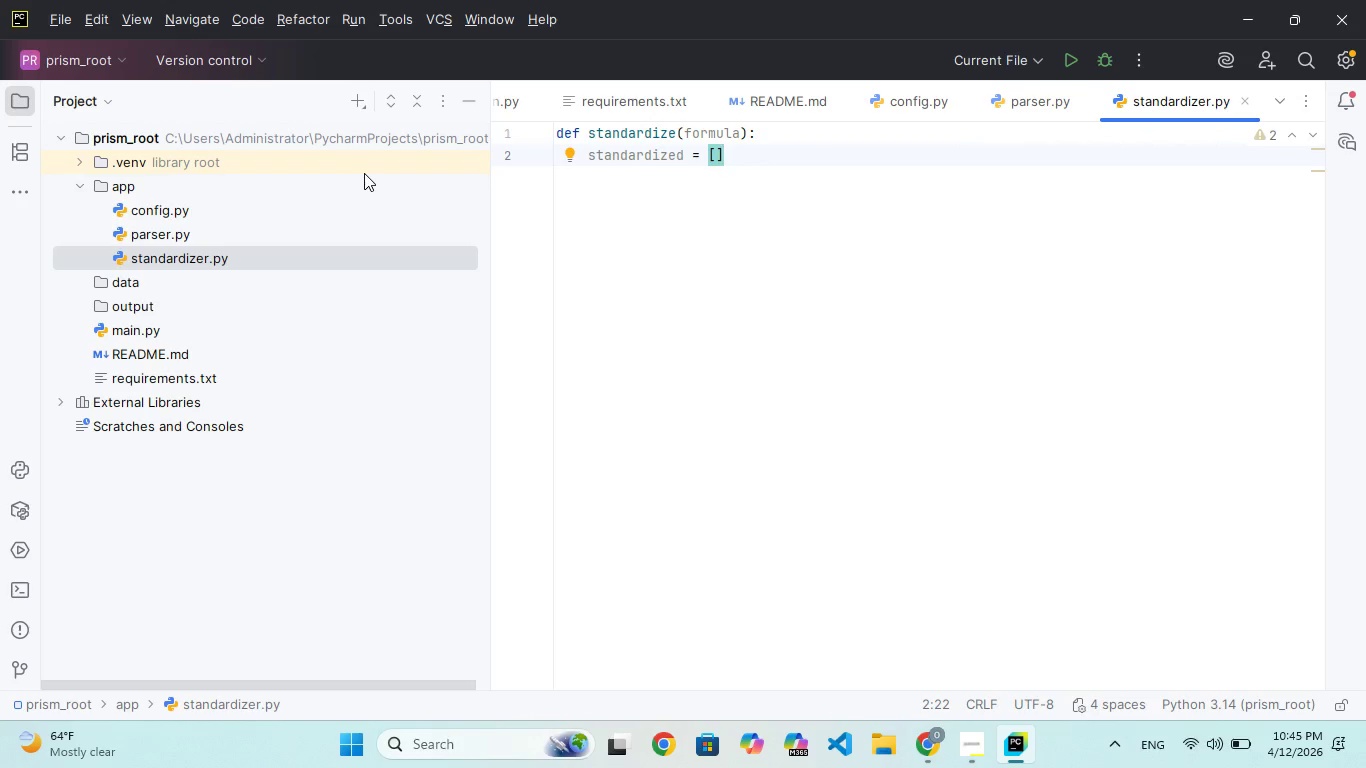 
key(Enter)
 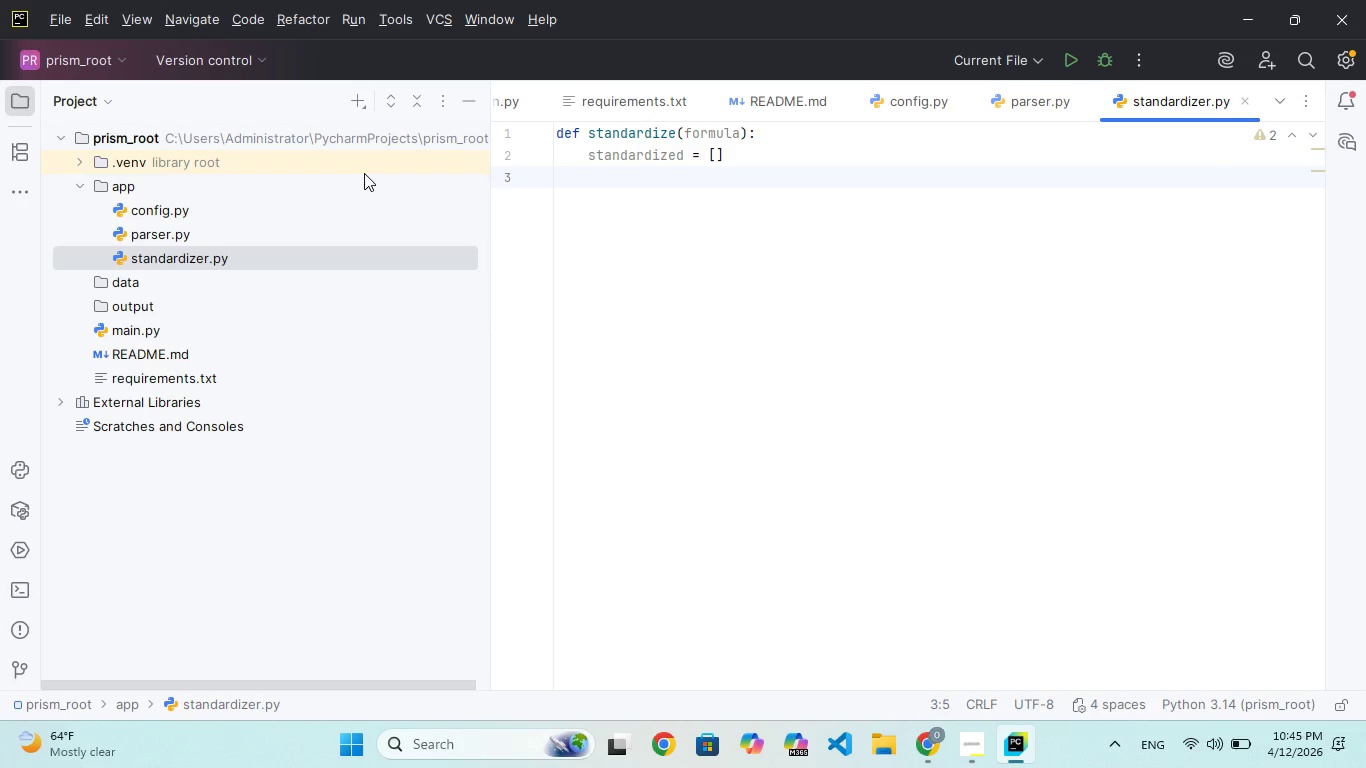 
wait(6.05)
 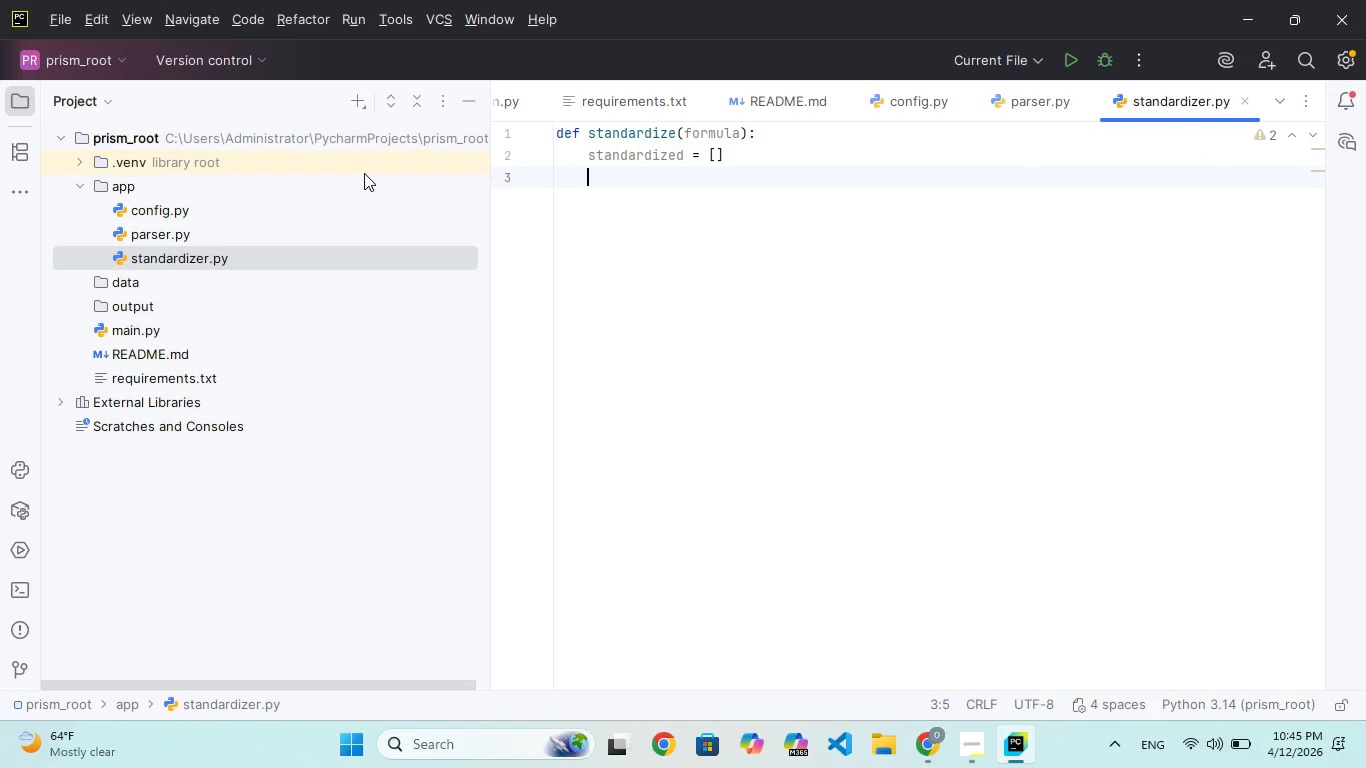 
key(Enter)
 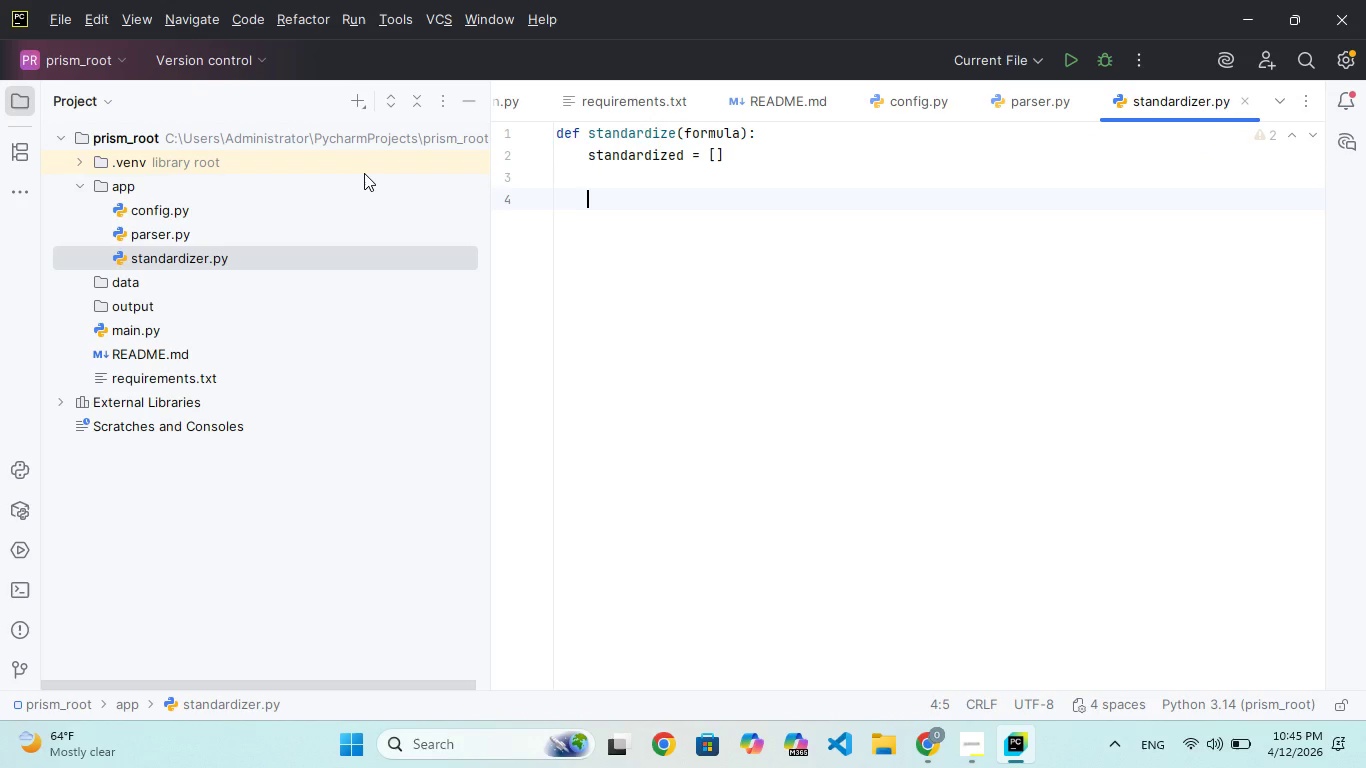 
type(for)
 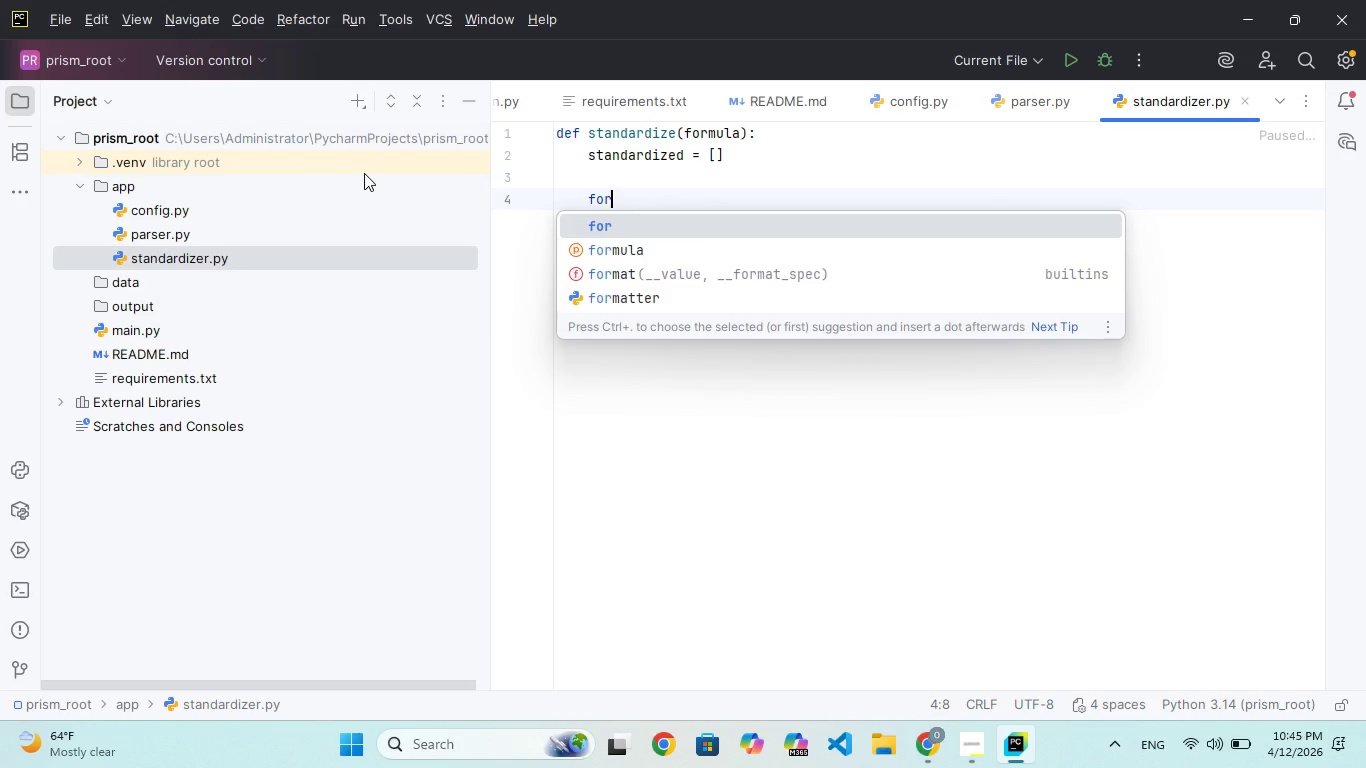 
wait(7.25)
 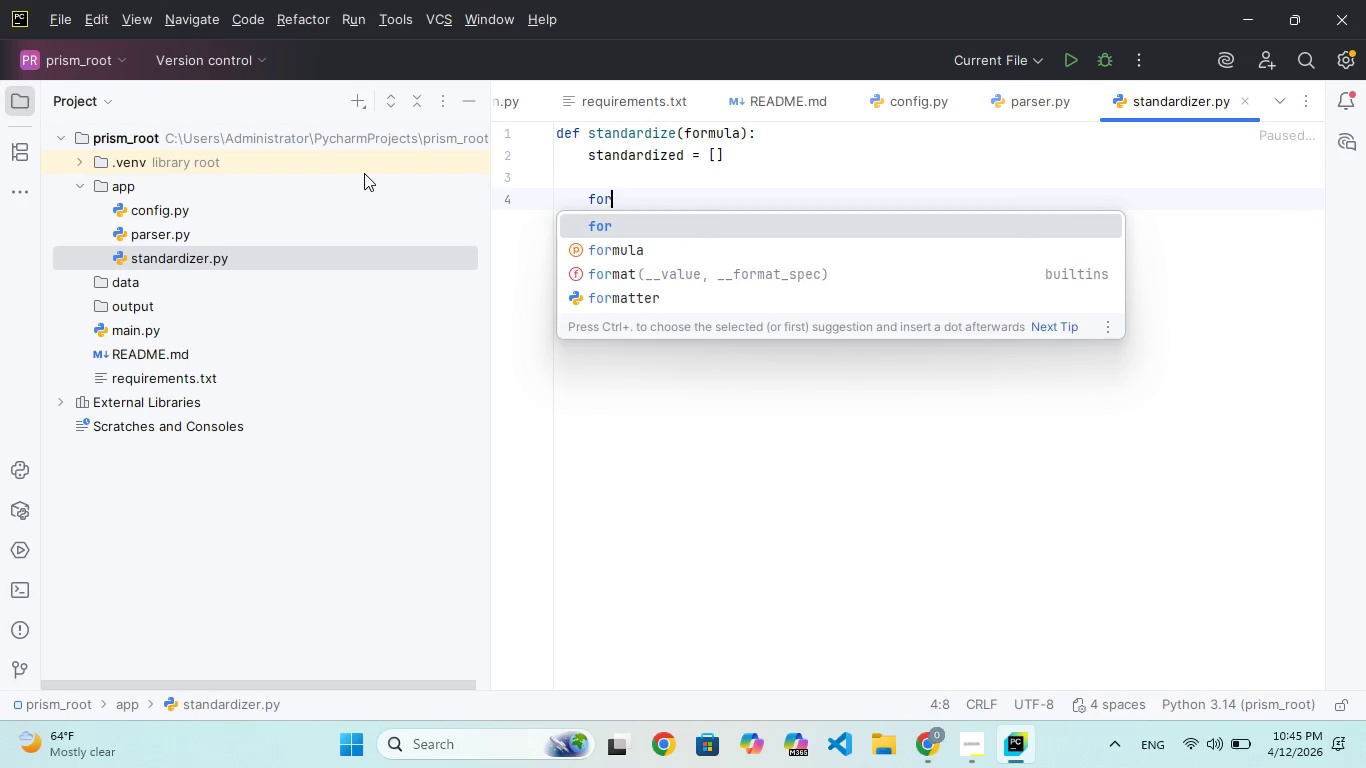 
type( item in formua:)
 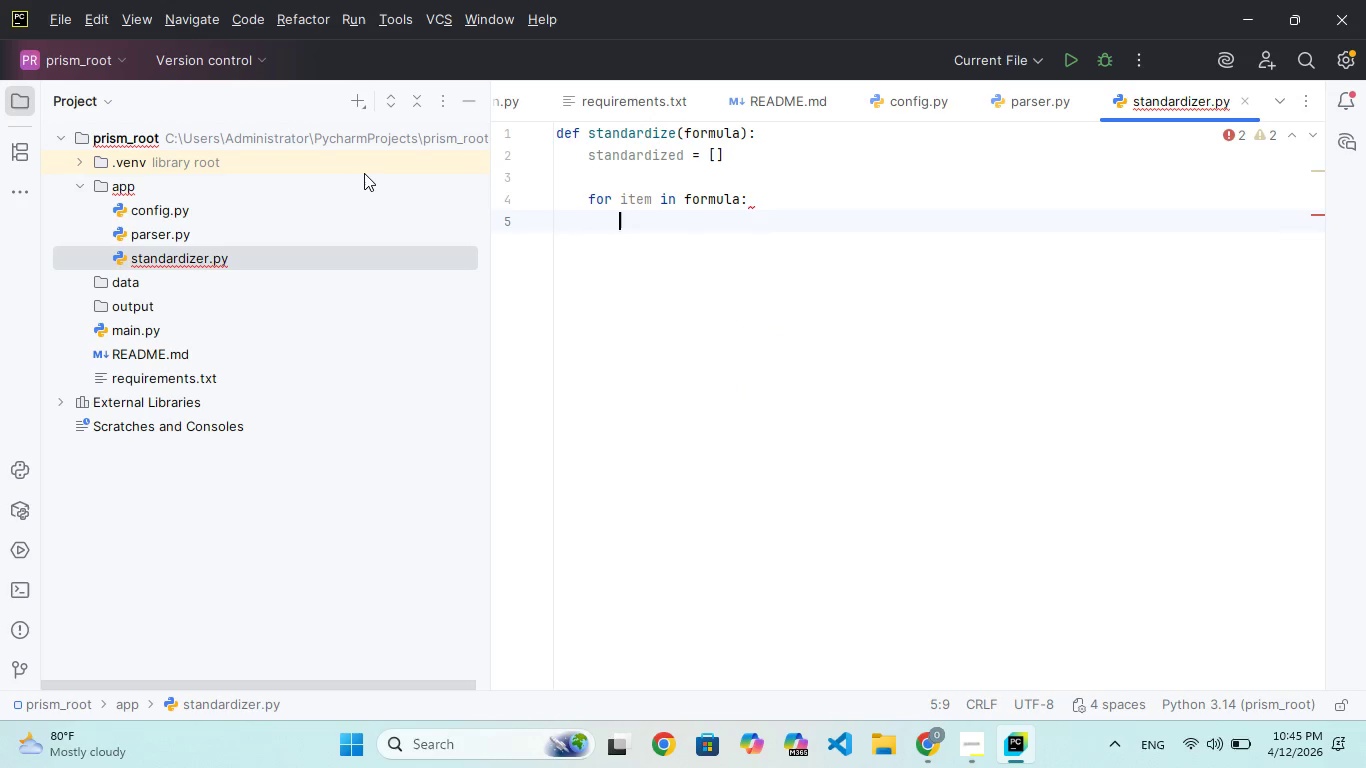 
hold_key(key=L, duration=0.36)
 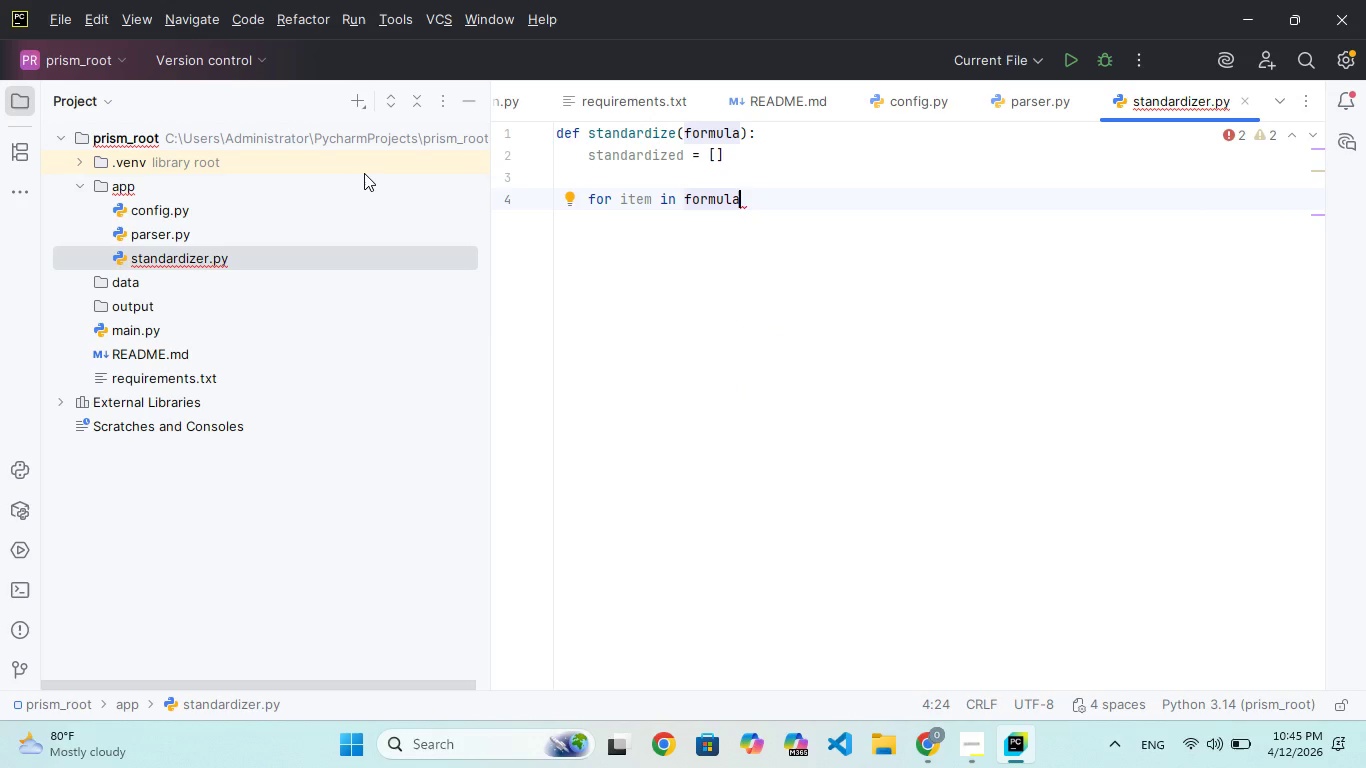 
key(Enter)
 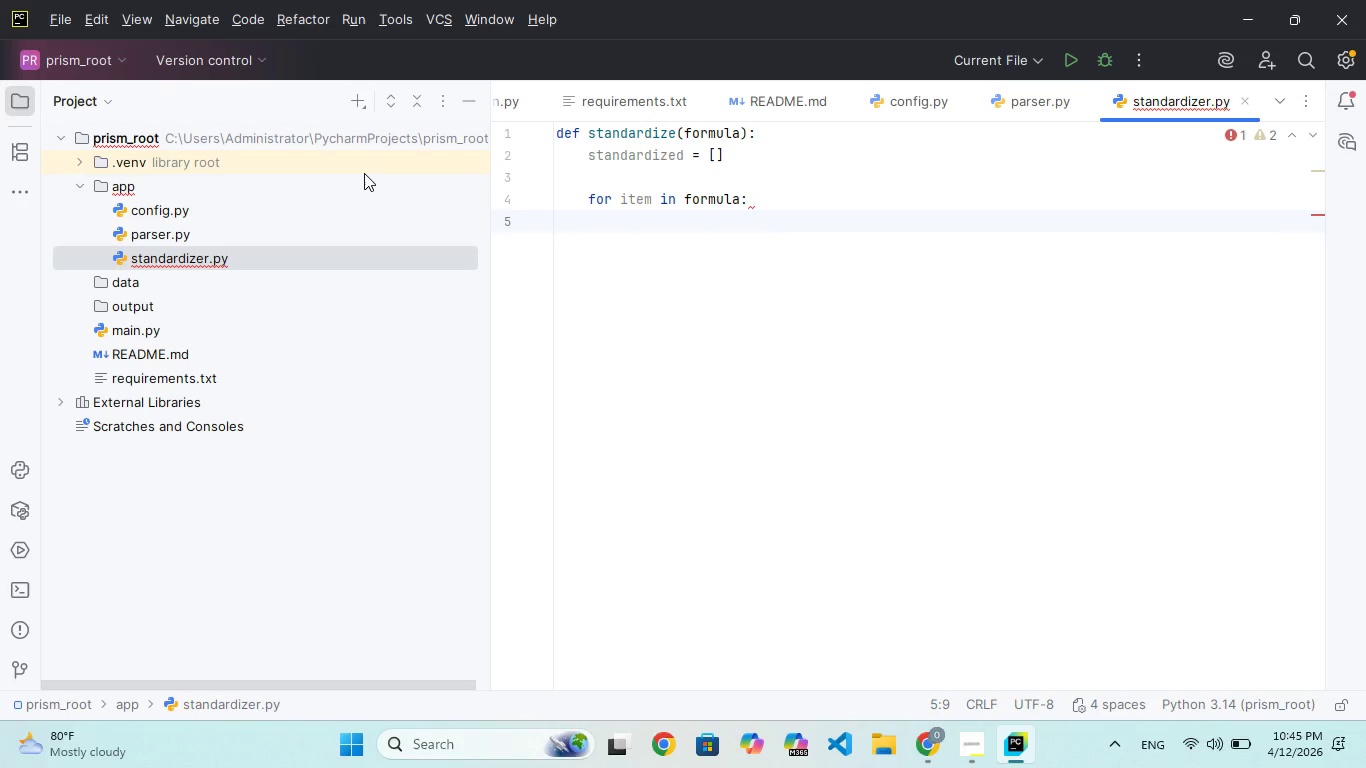 
type(stand)
 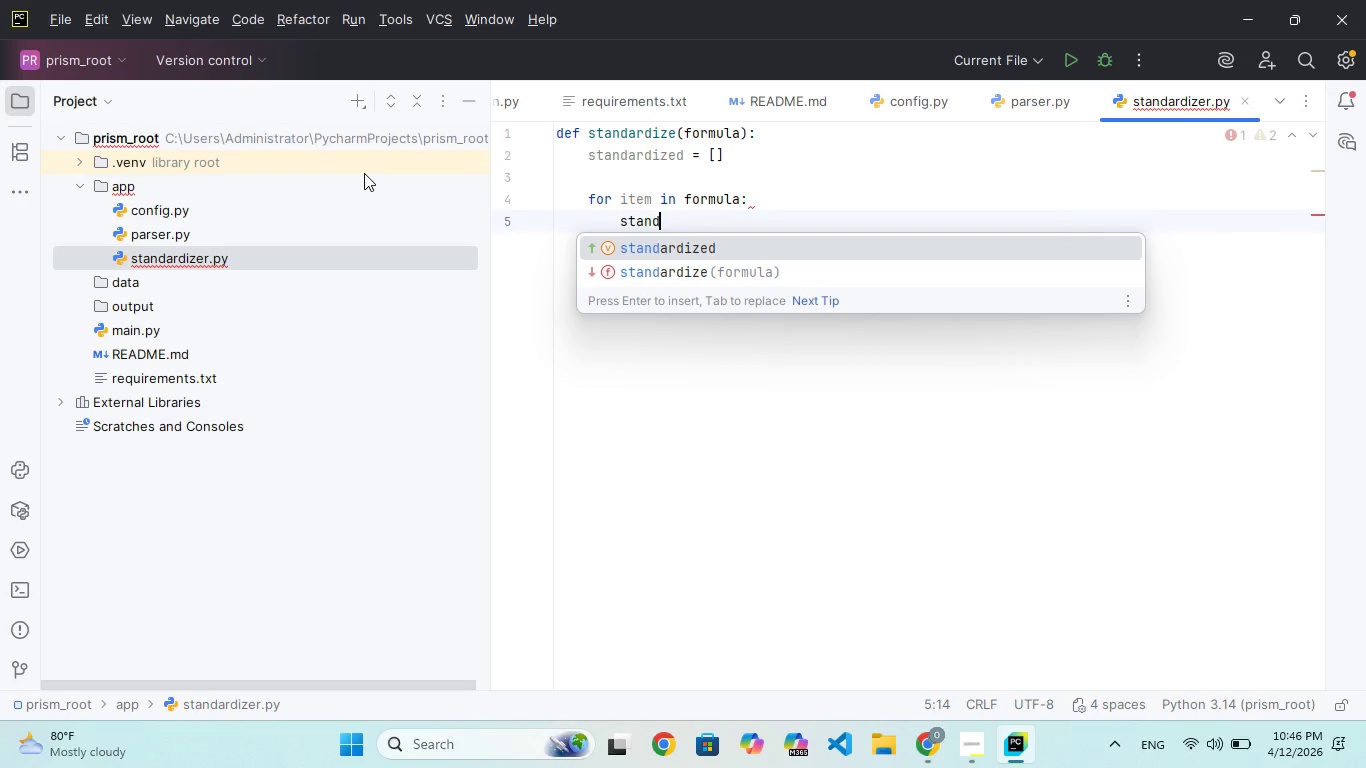 
key(Enter)
 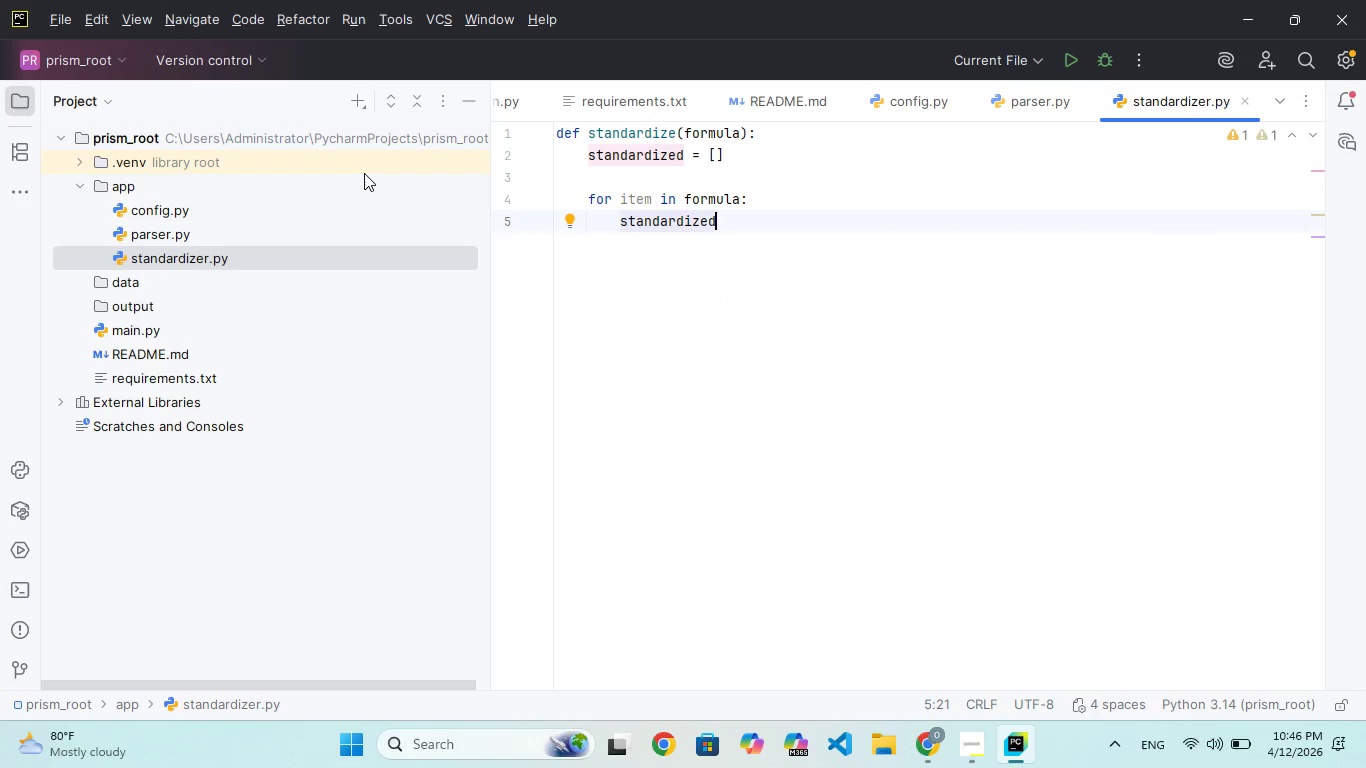 
type(.append)
 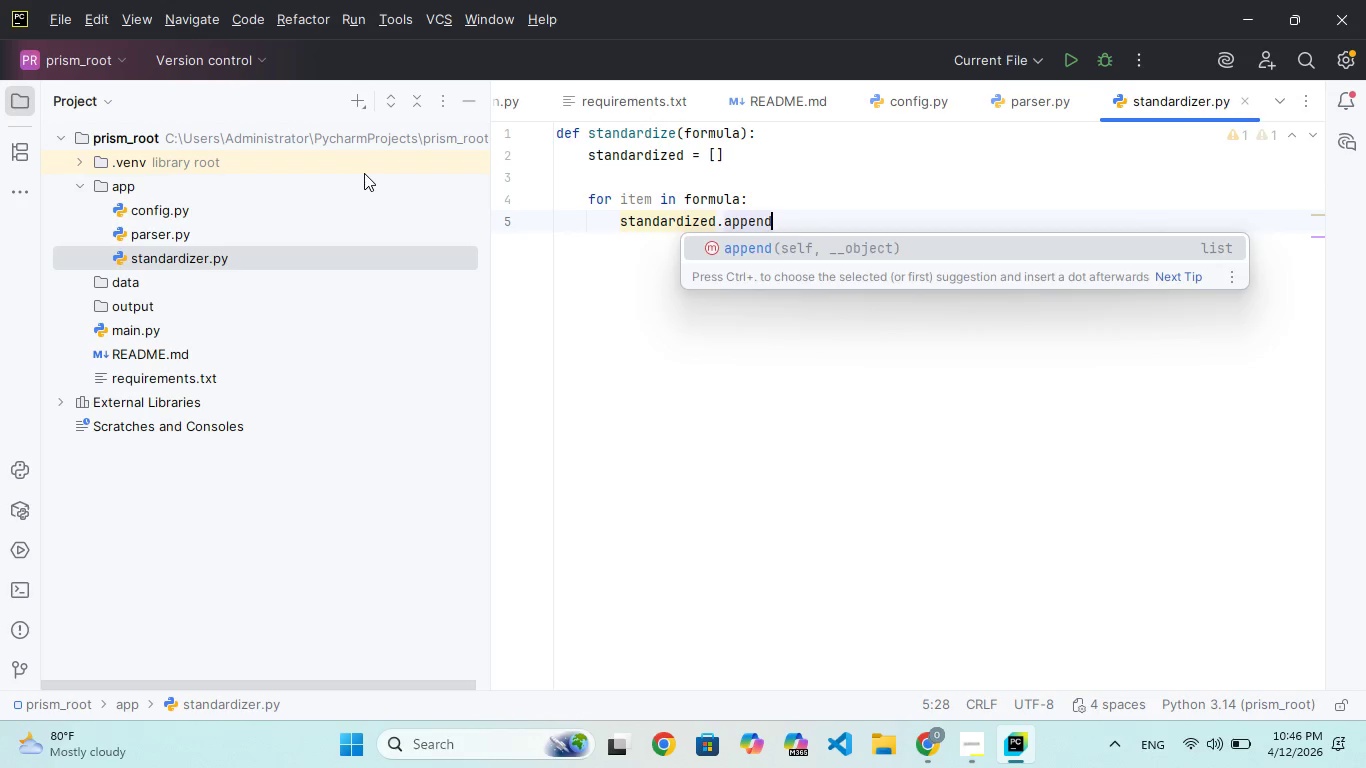 
key(Enter)
 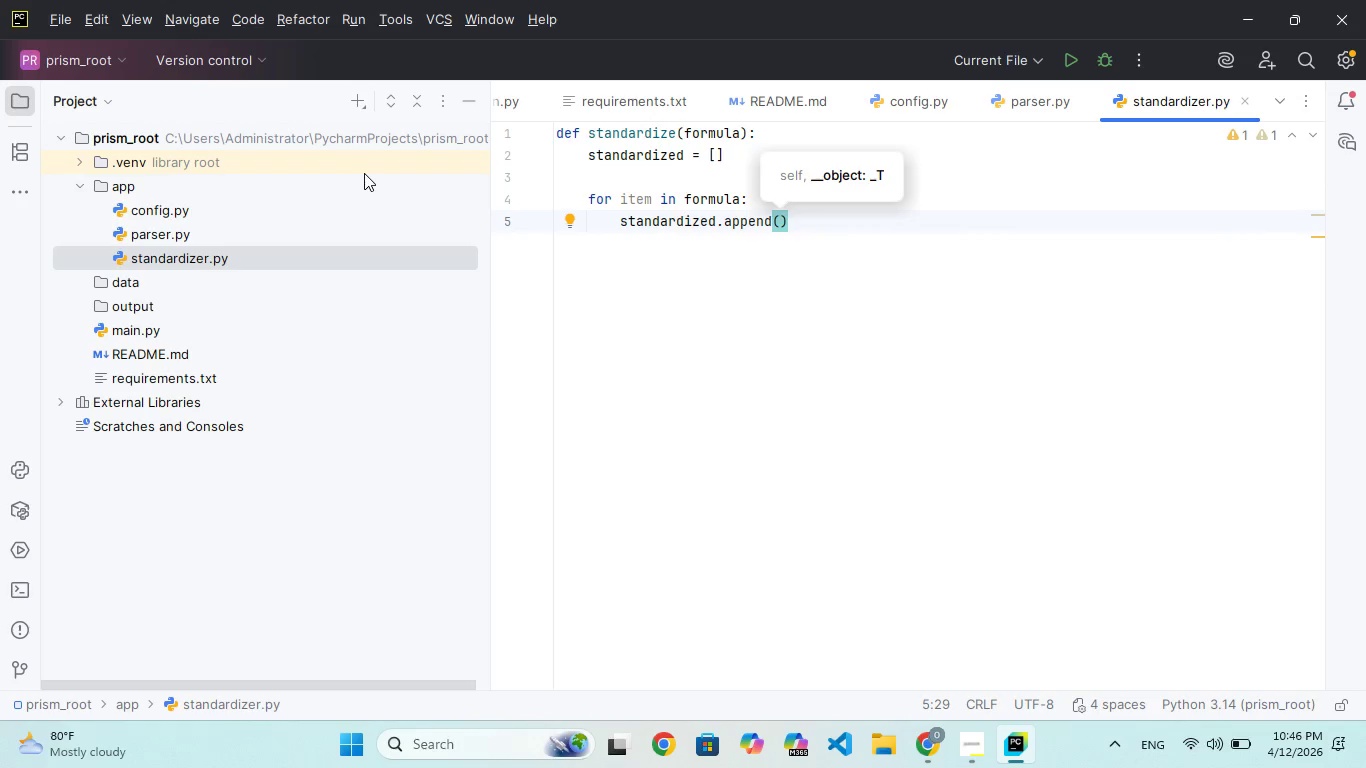 
key(Shift+BracketLeft)
 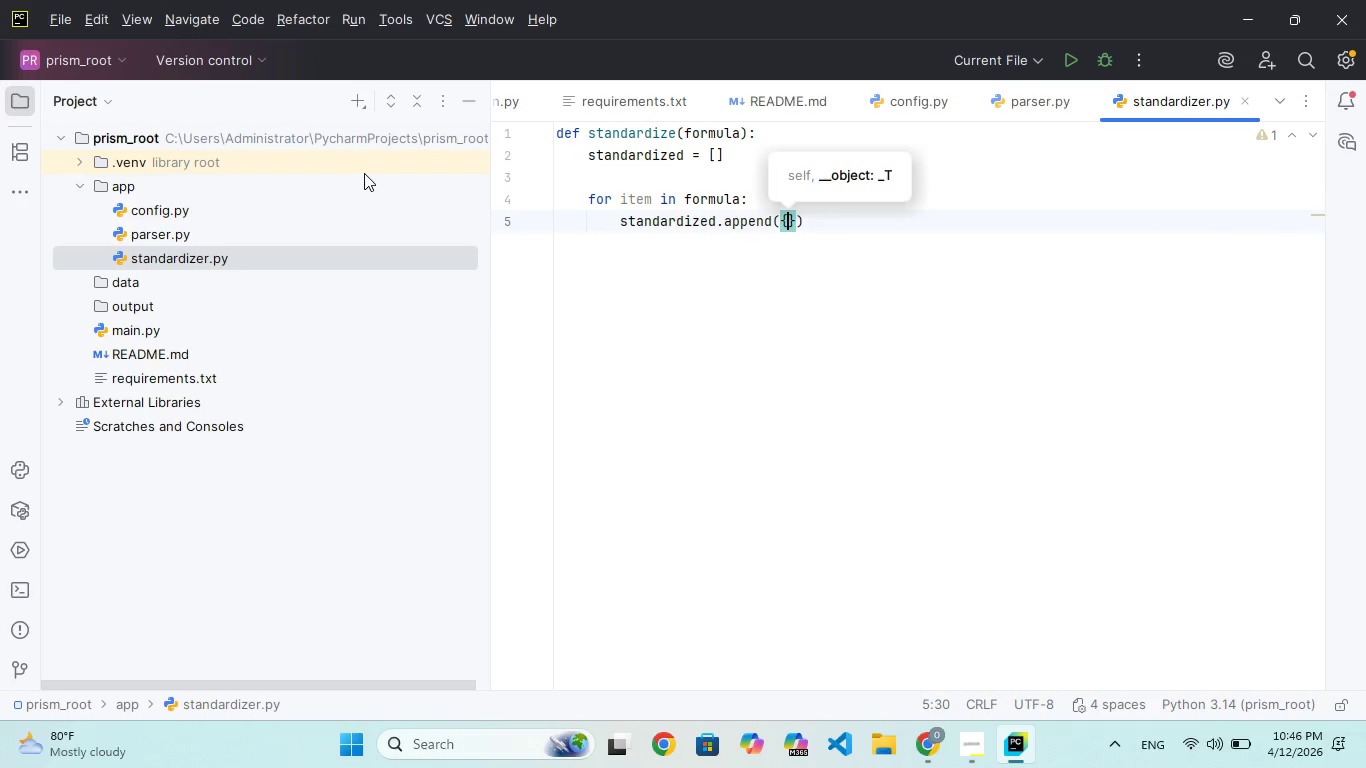 
key(Enter)
 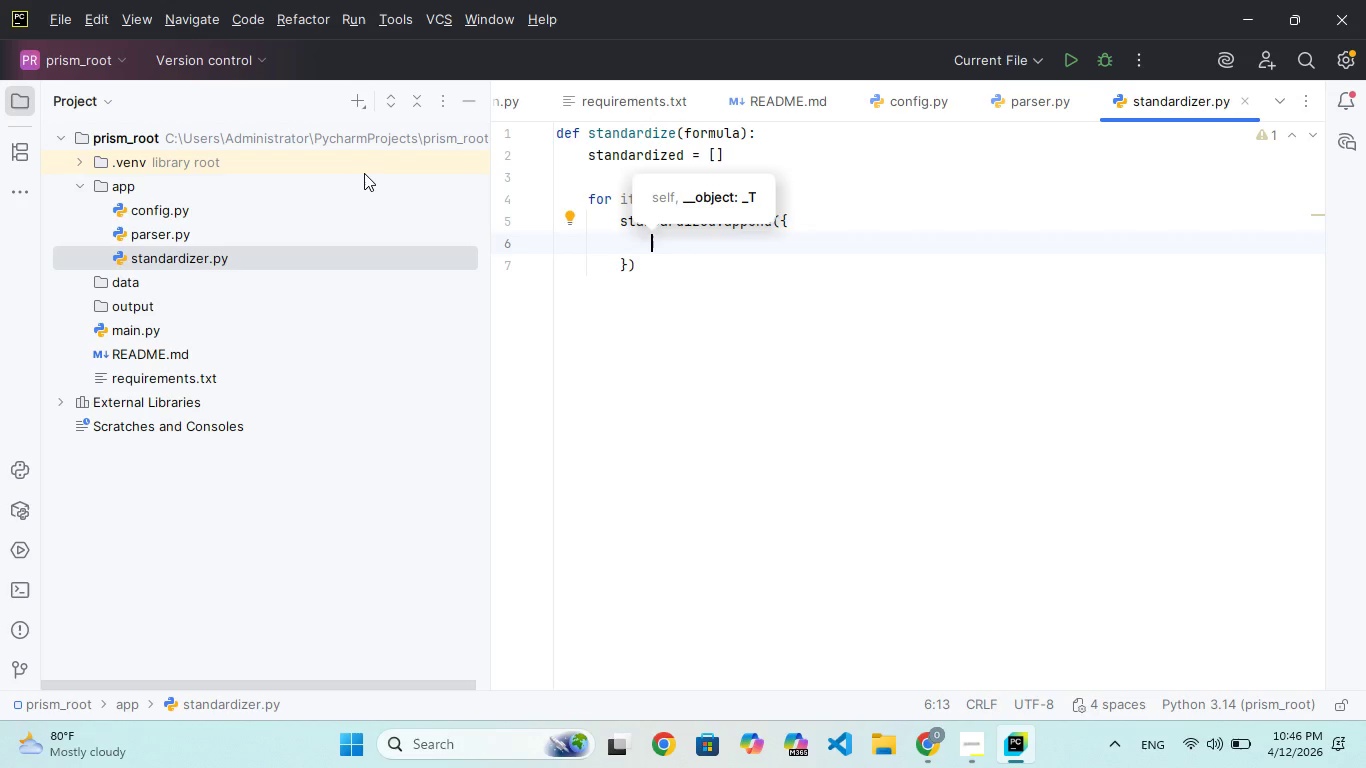 
wait(5.08)
 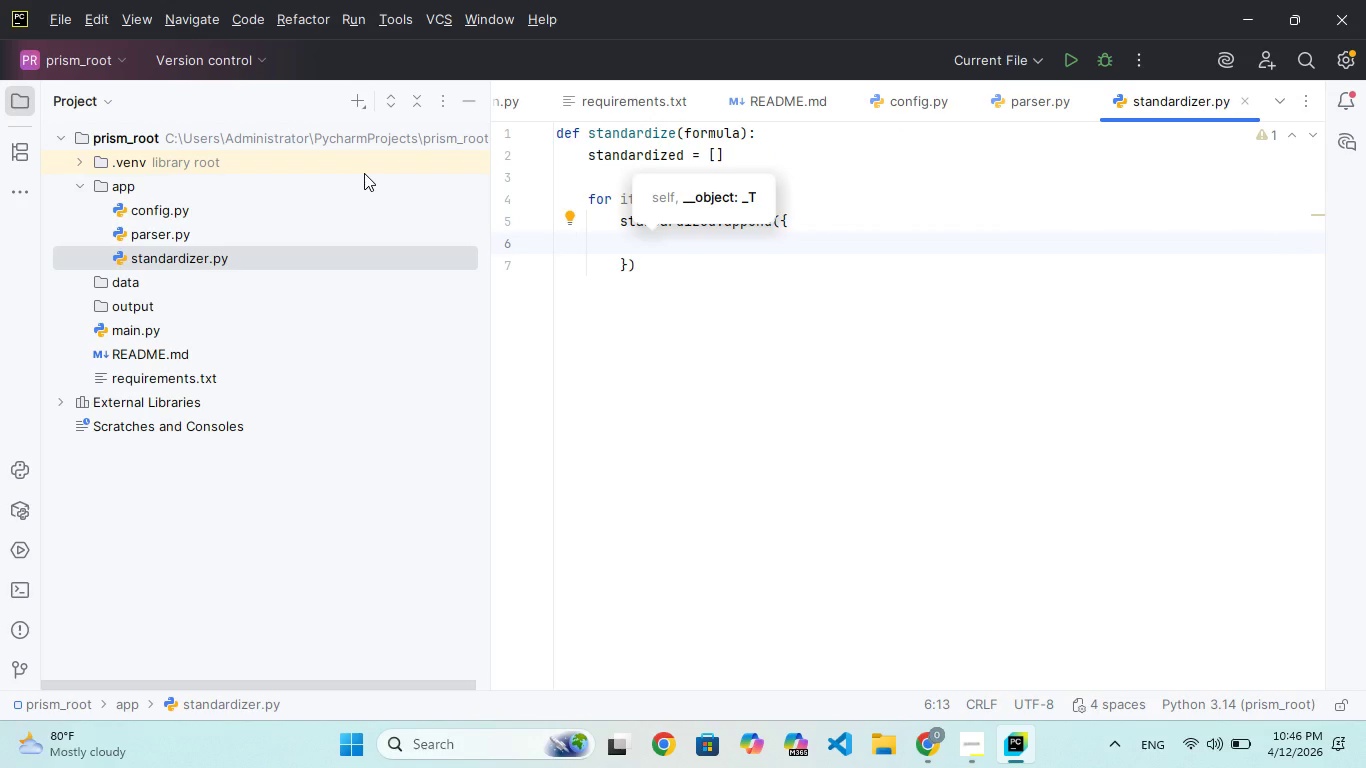 
type("produ)
 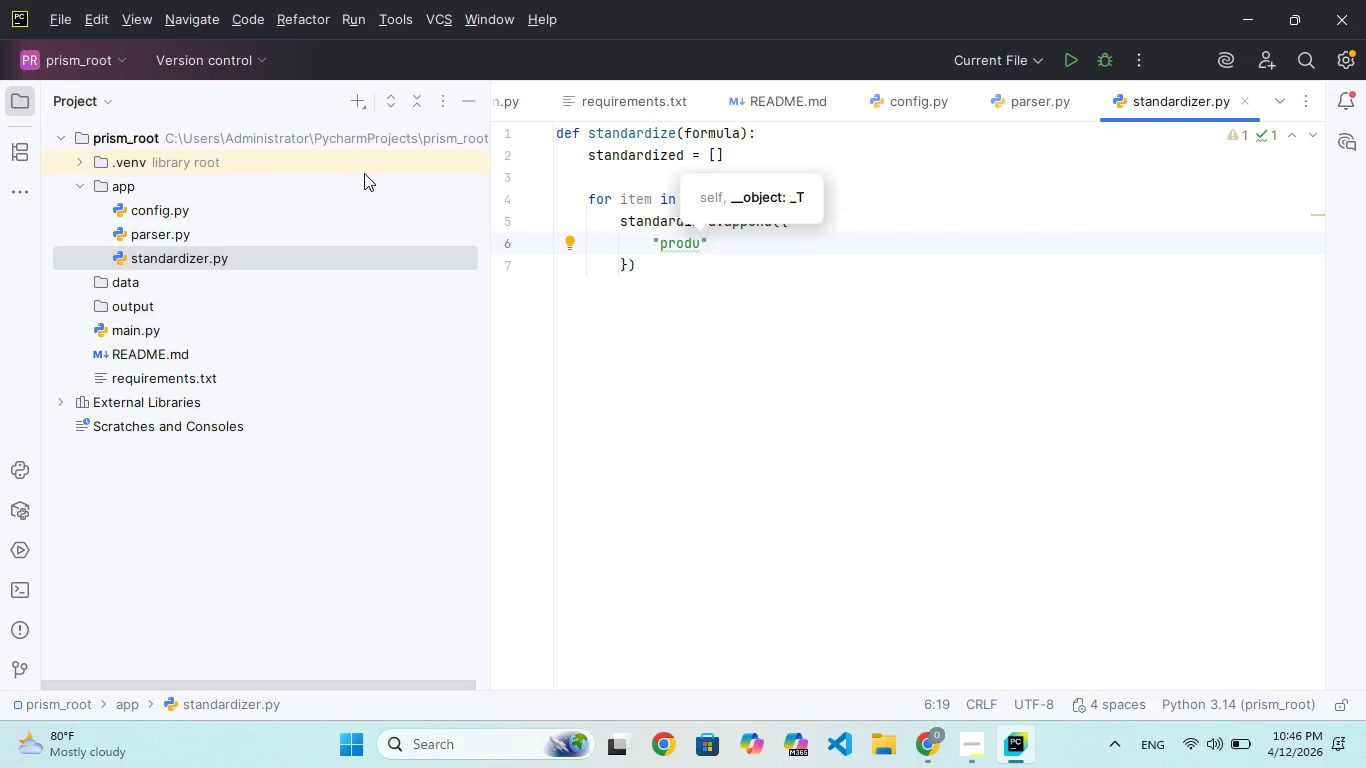 
type(ct)
 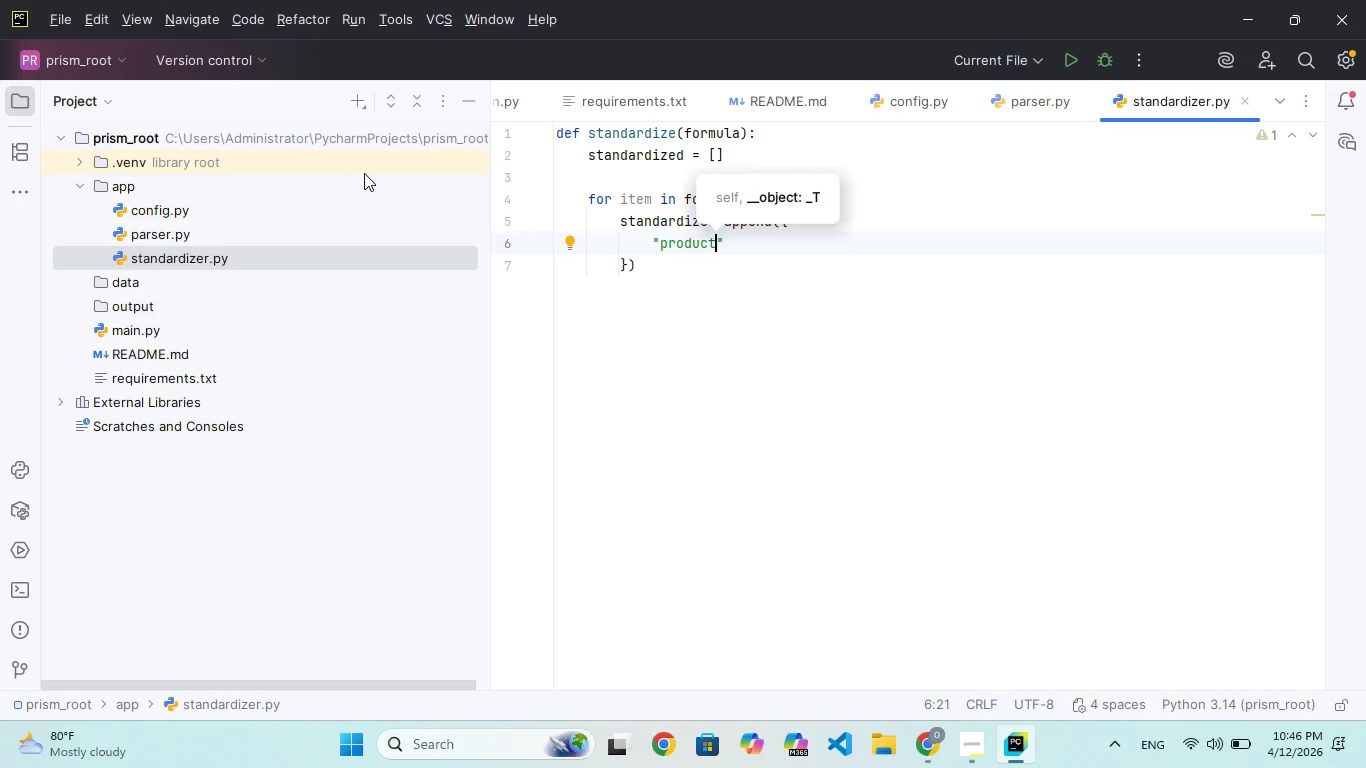 
key(ArrowRight)
 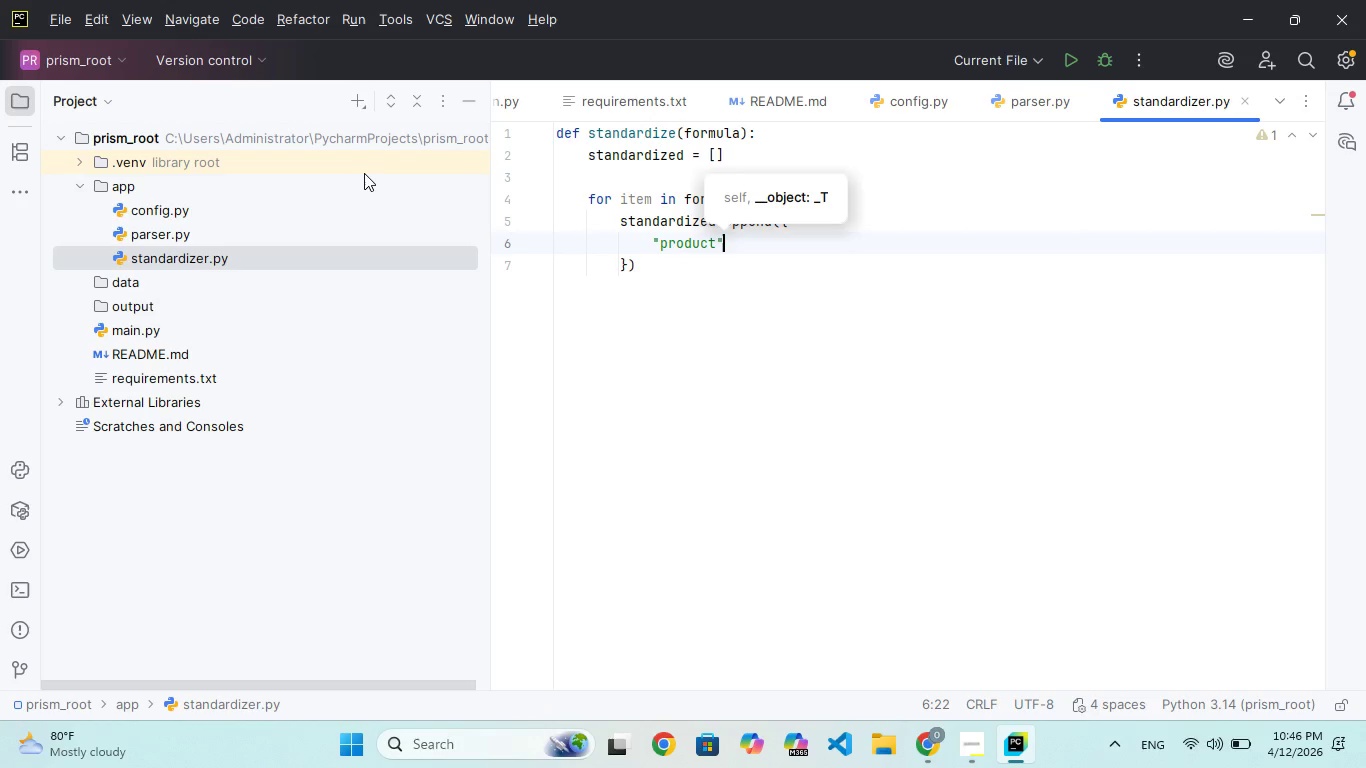 
type(: item["product)
 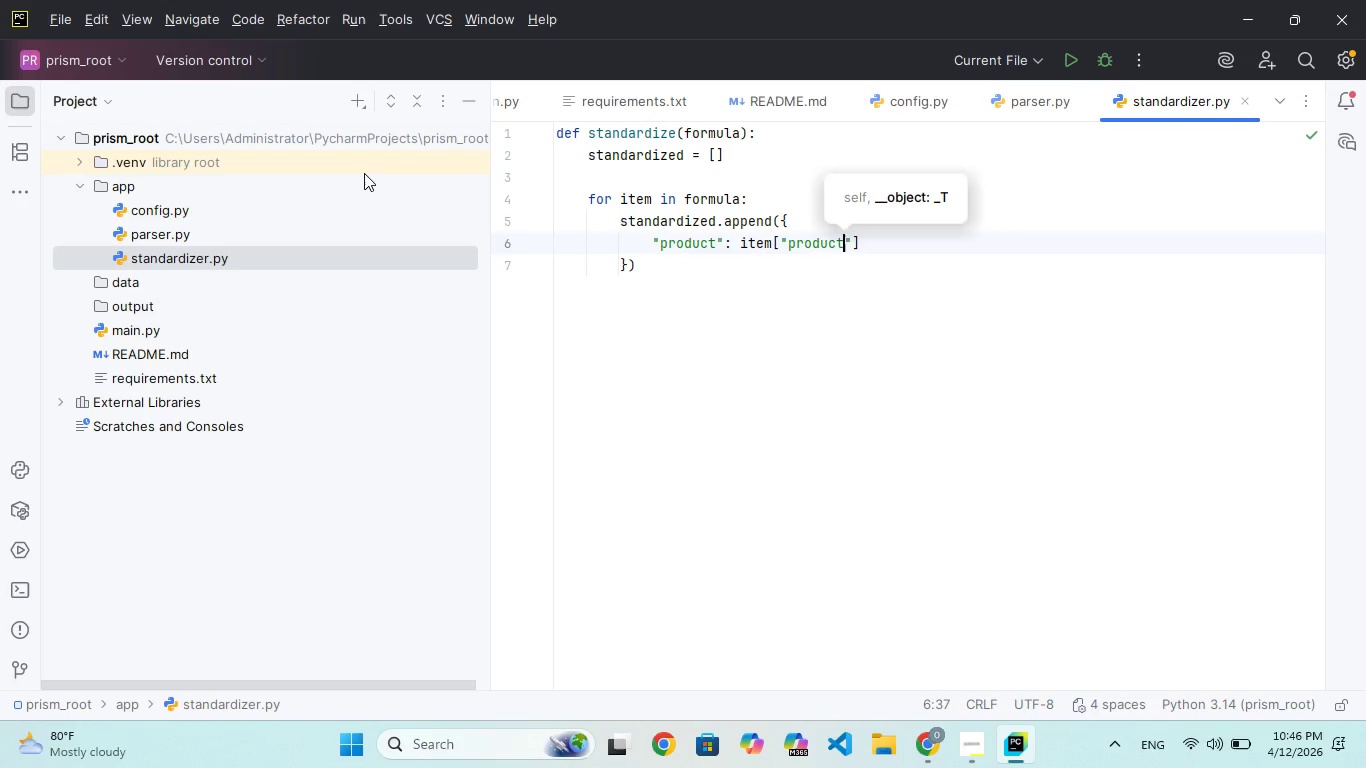 
key(ArrowRight)
 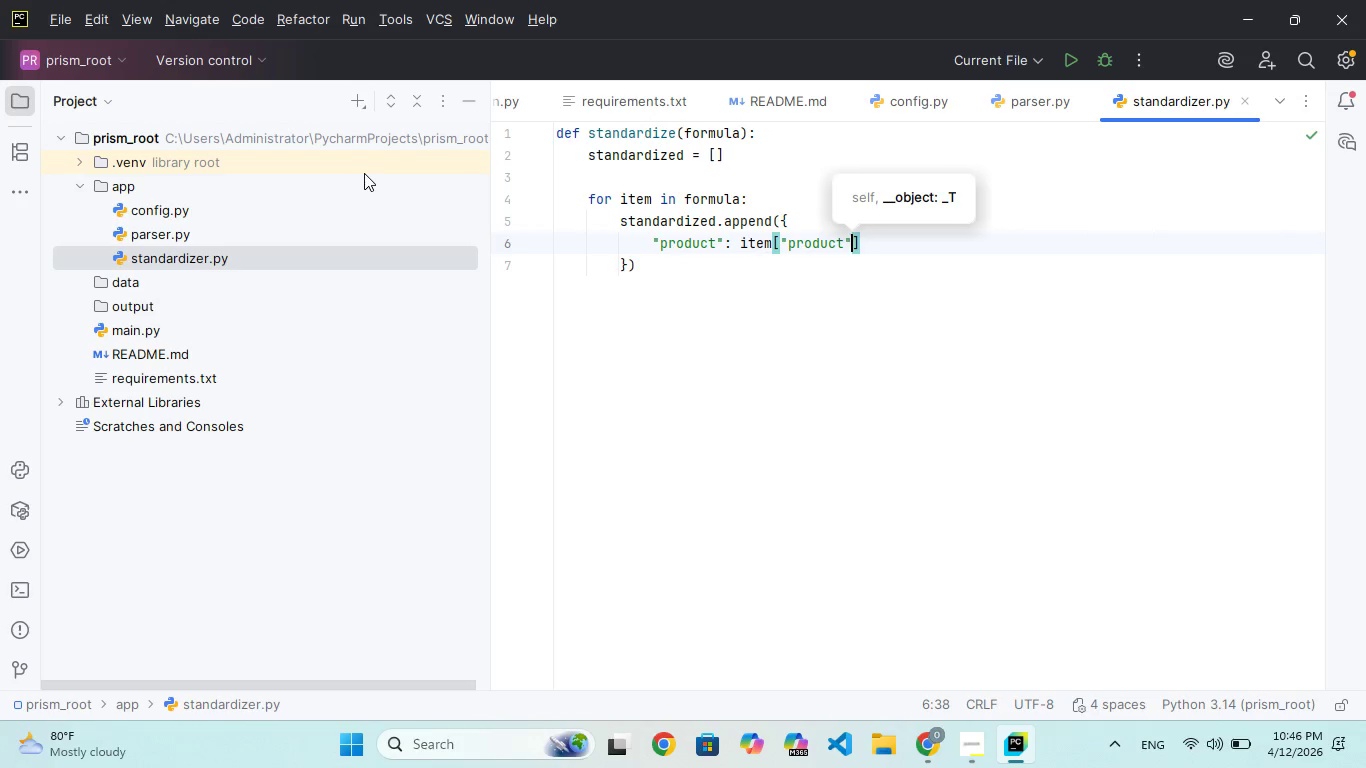 
key(ArrowRight)
 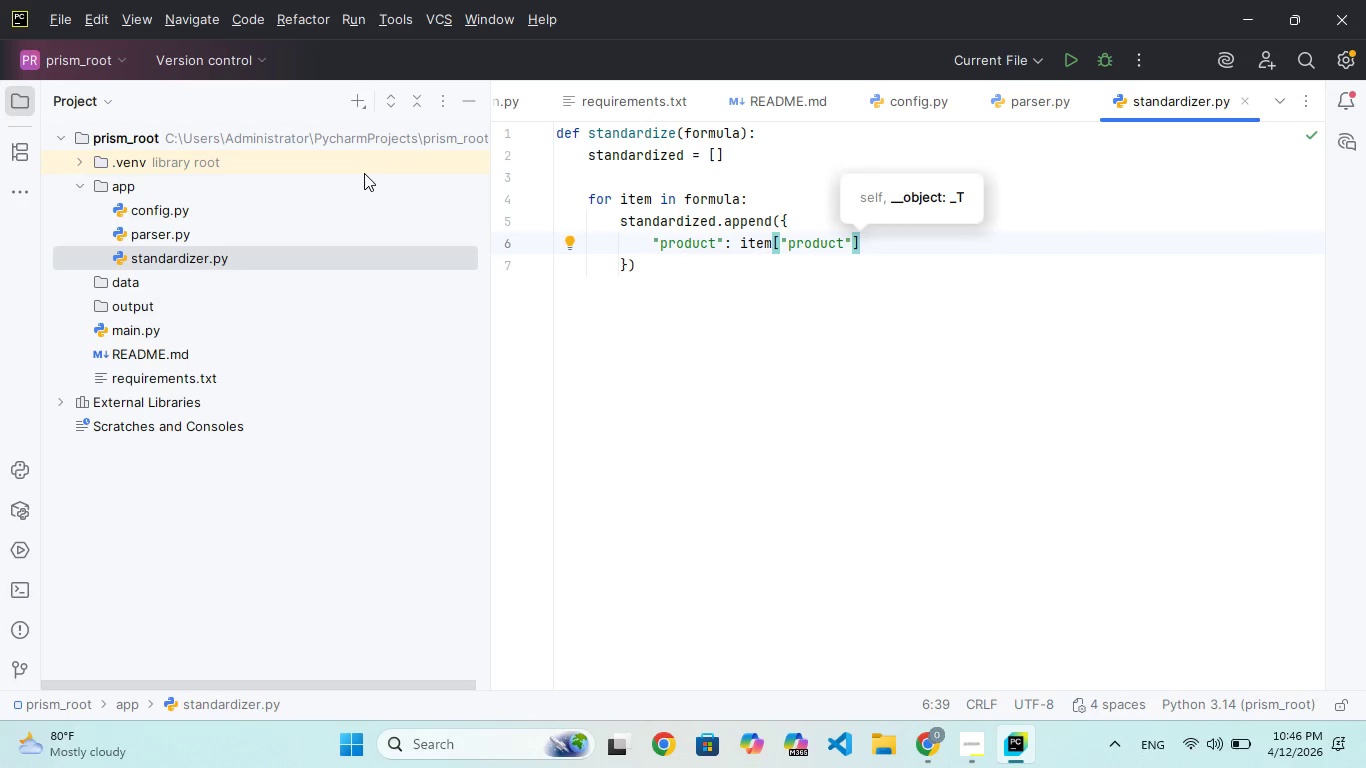 
key(Period)
 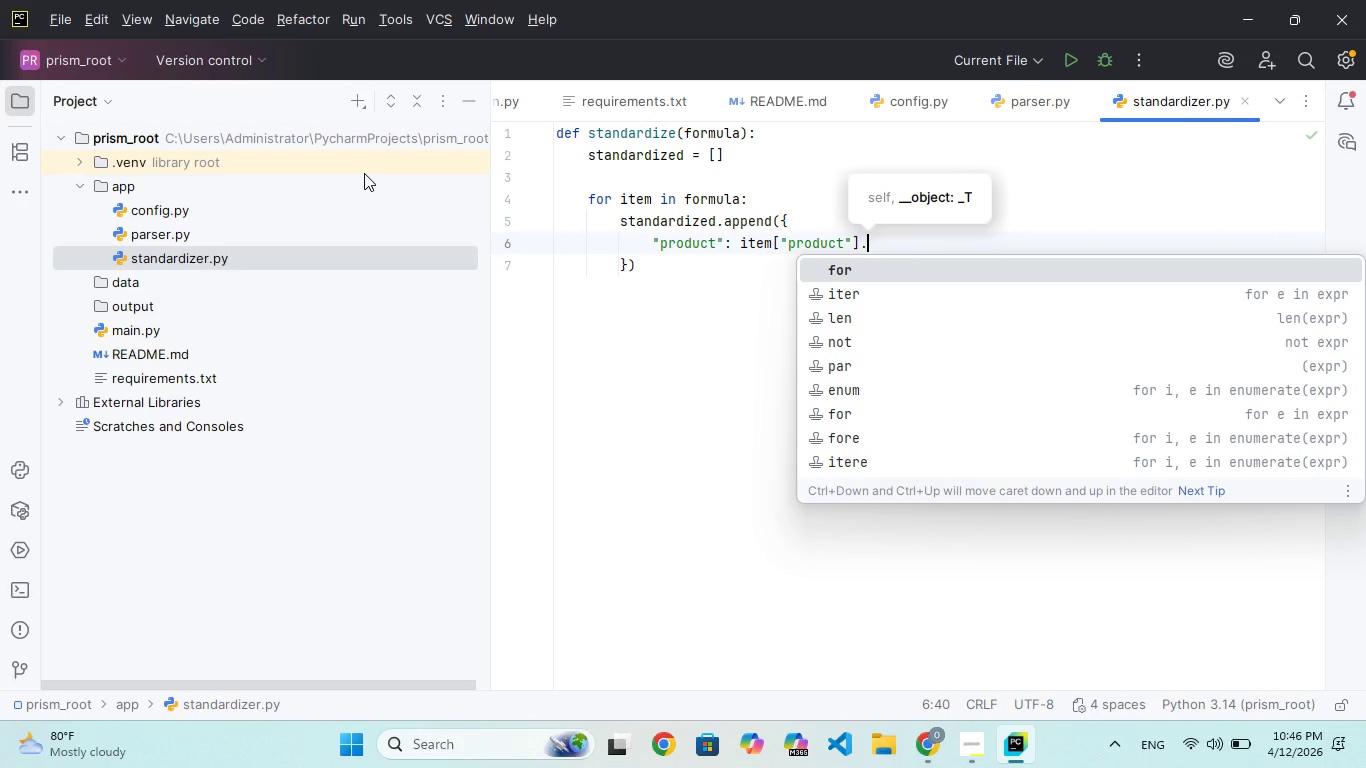 
type(strip)
 